 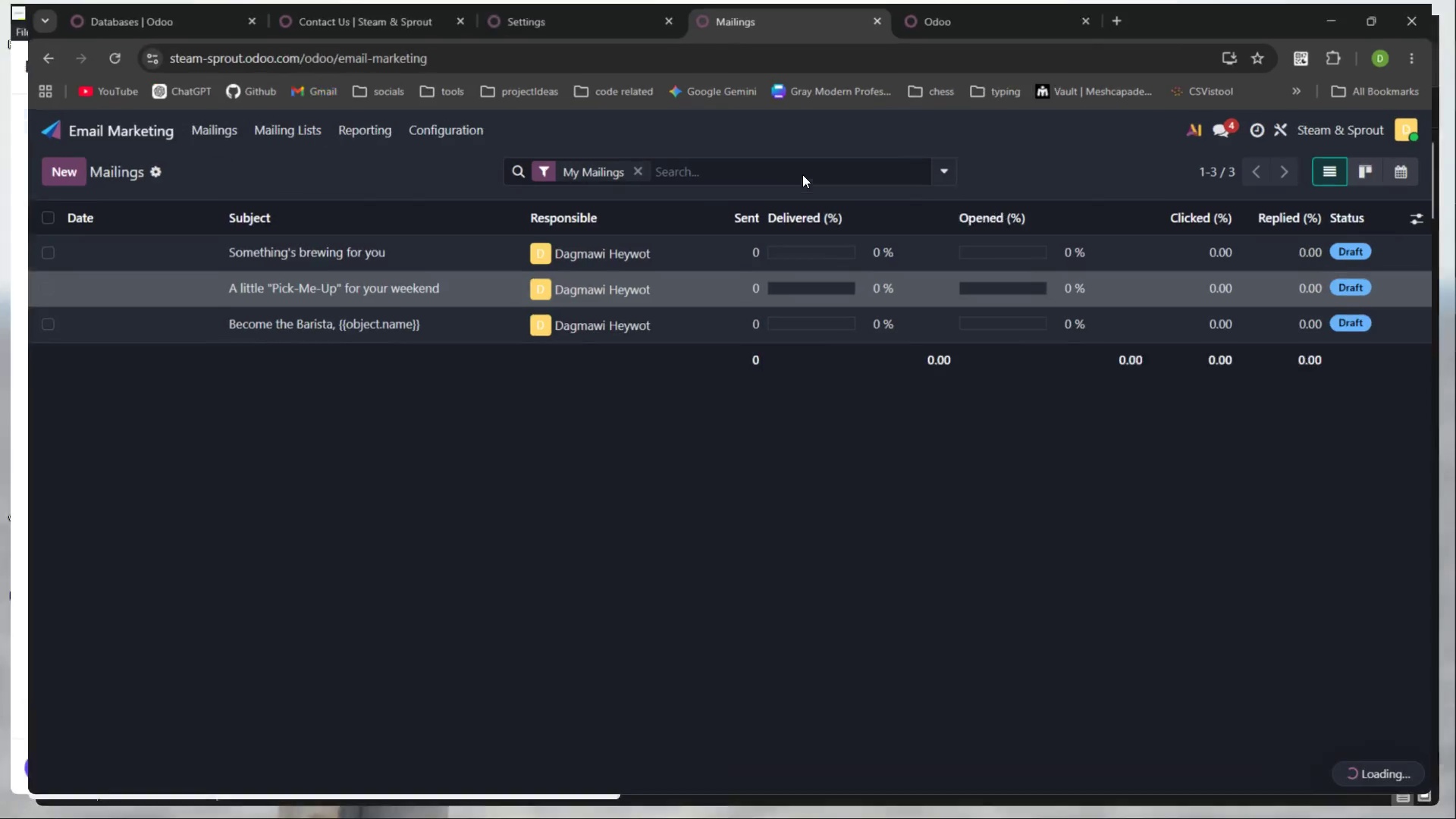 
left_click([376, 297])
 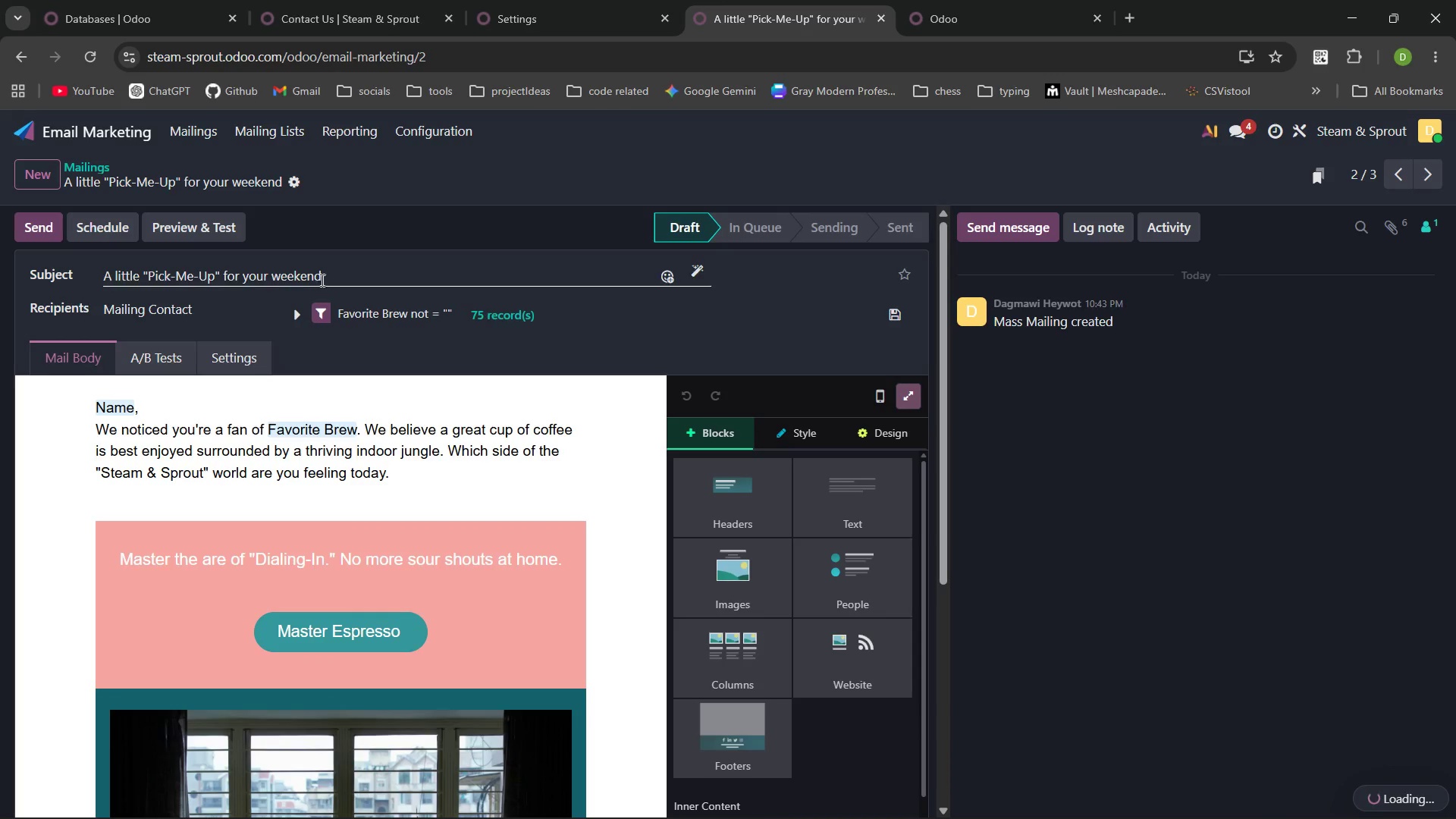 
left_click_drag(start_coordinate=[334, 270], to_coordinate=[61, 278])
 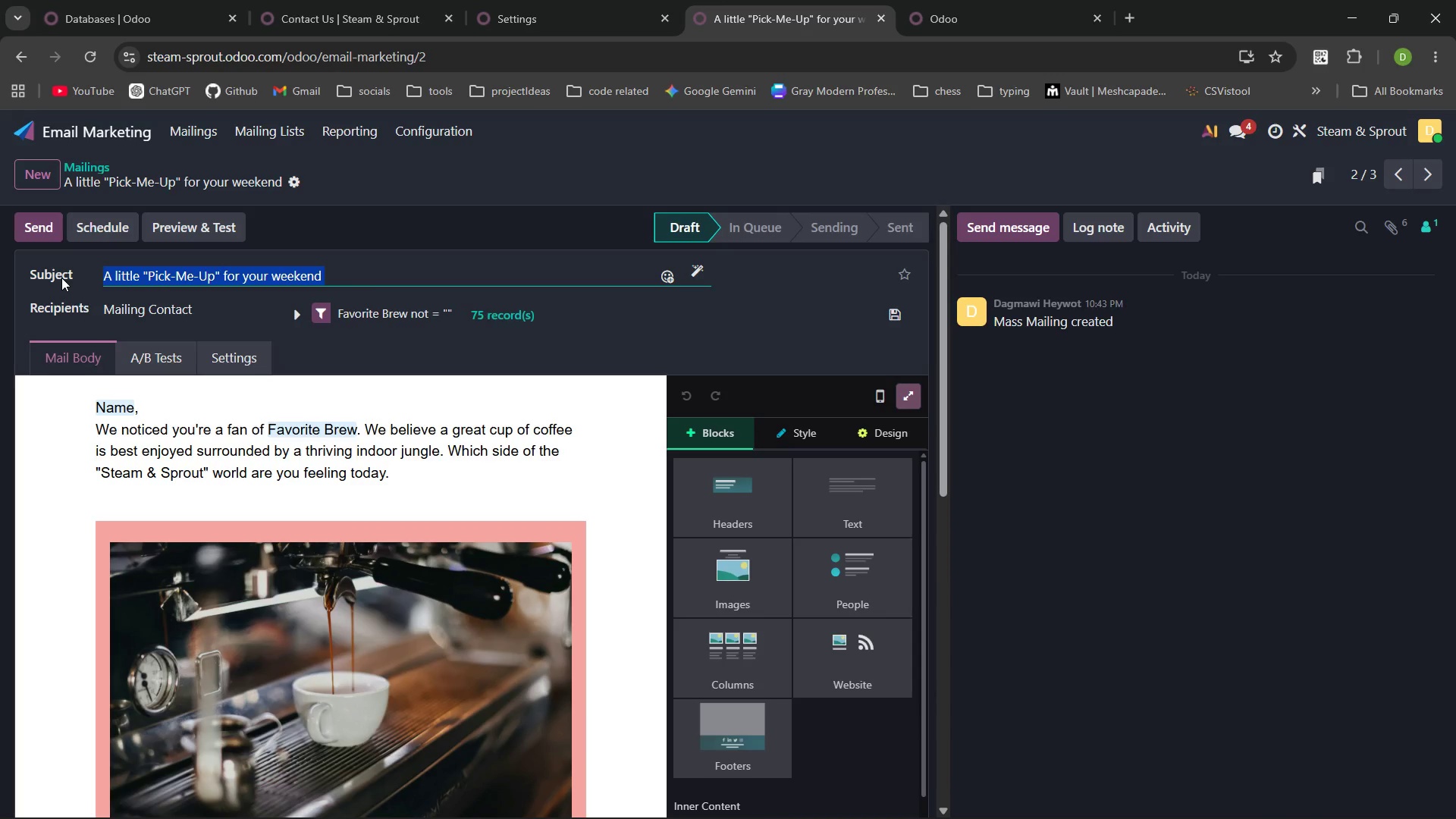 
key(Control+C)
 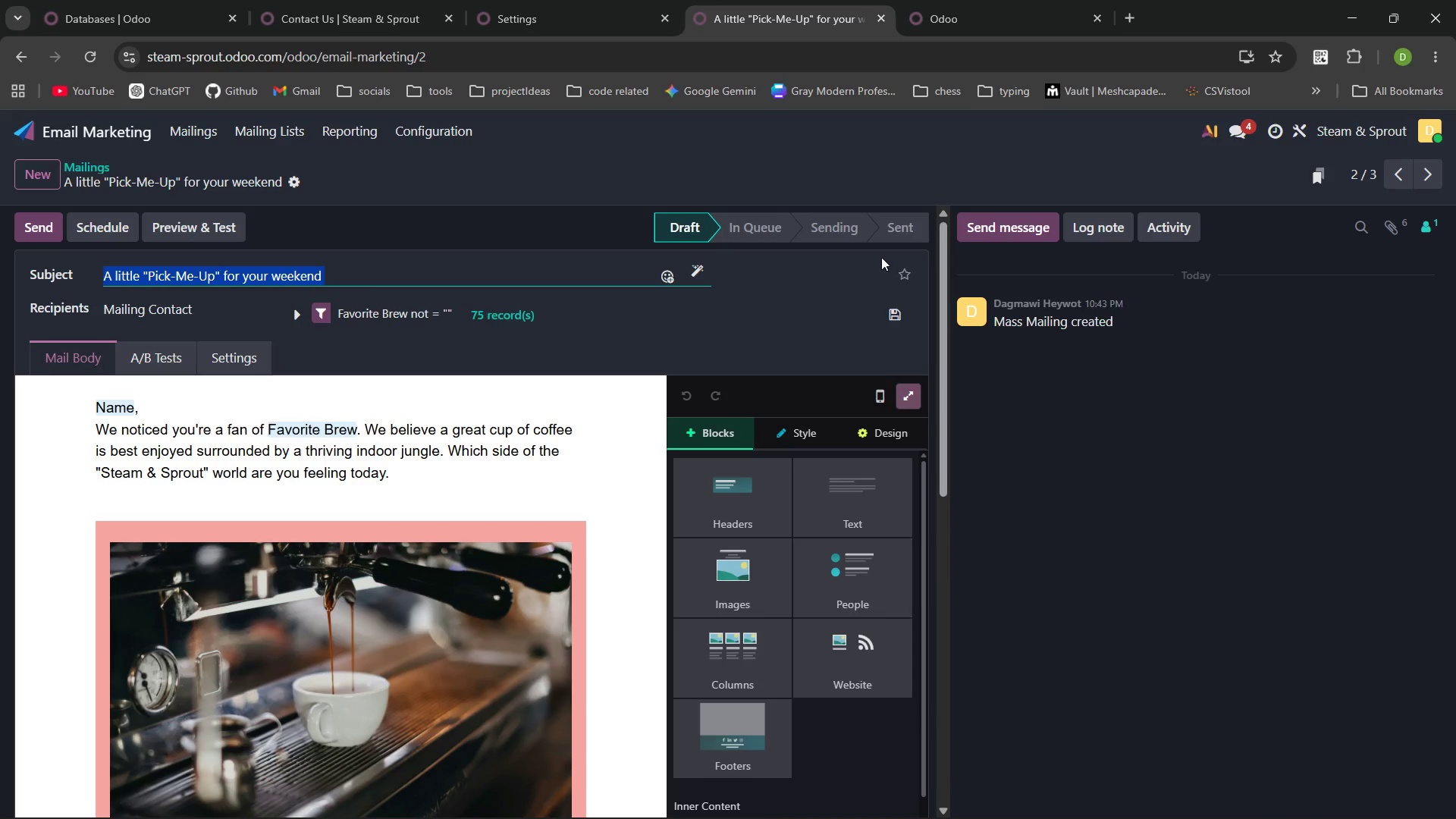 
left_click([906, 275])
 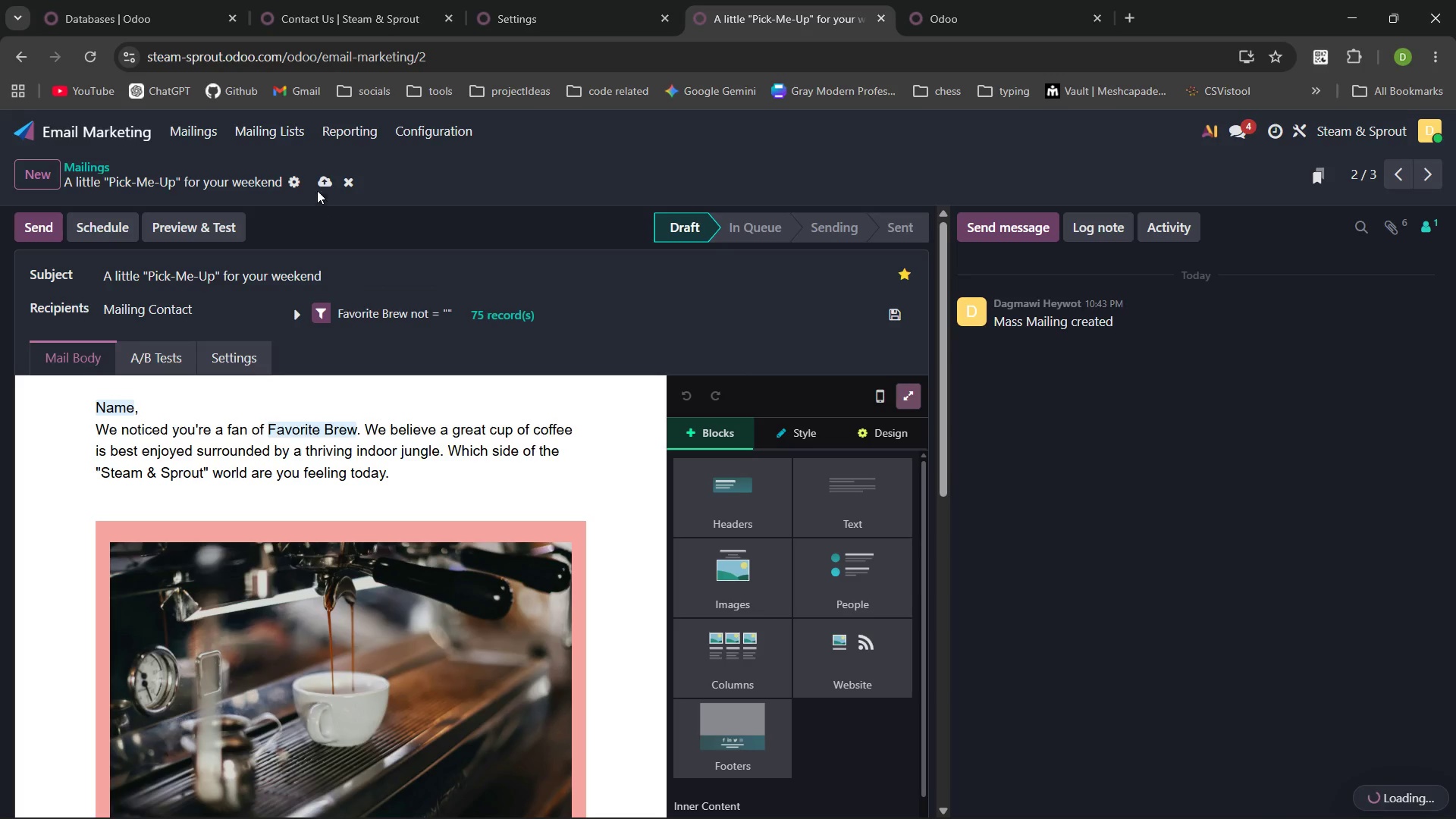 
left_click([322, 178])
 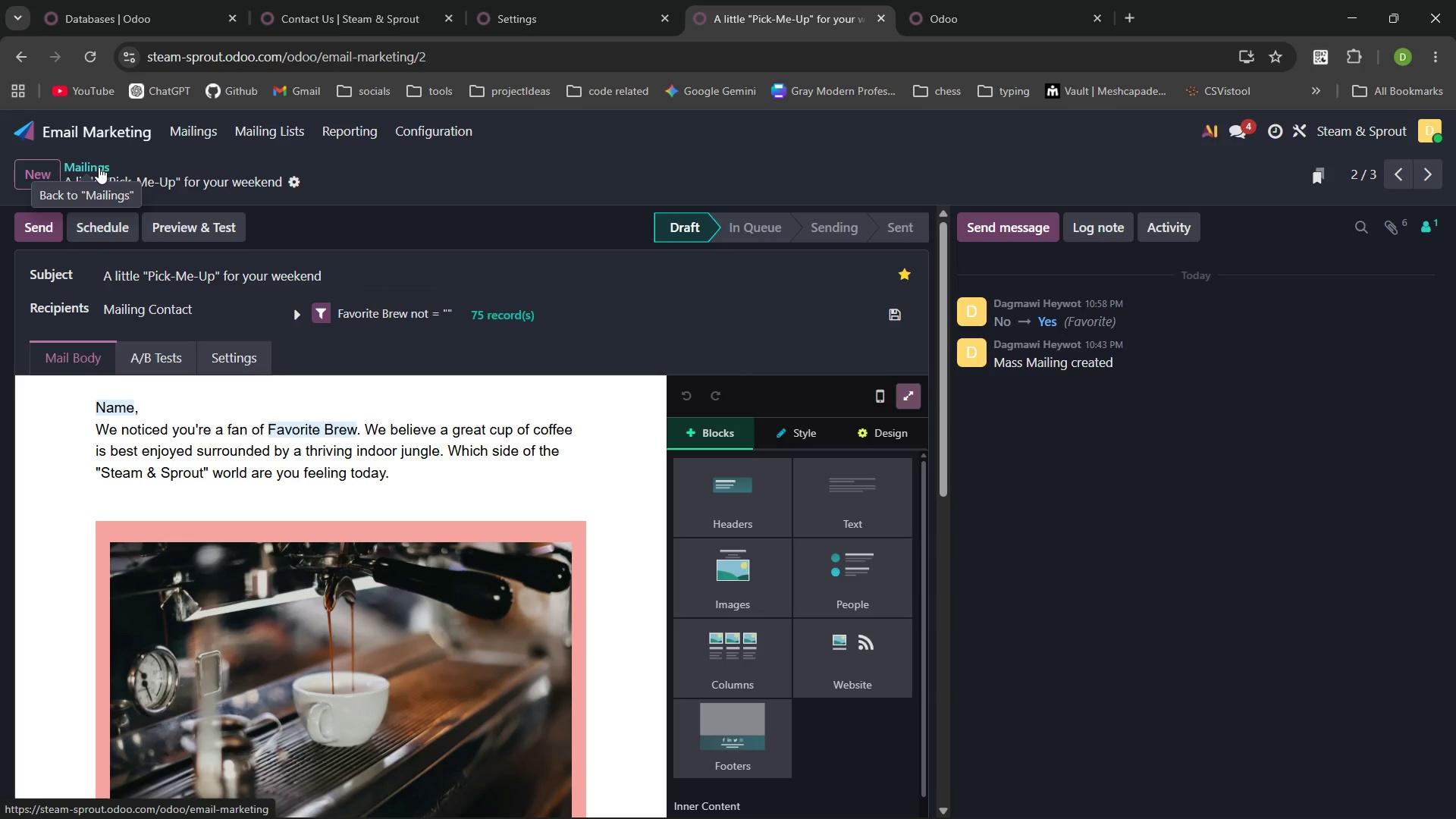 
left_click([99, 167])
 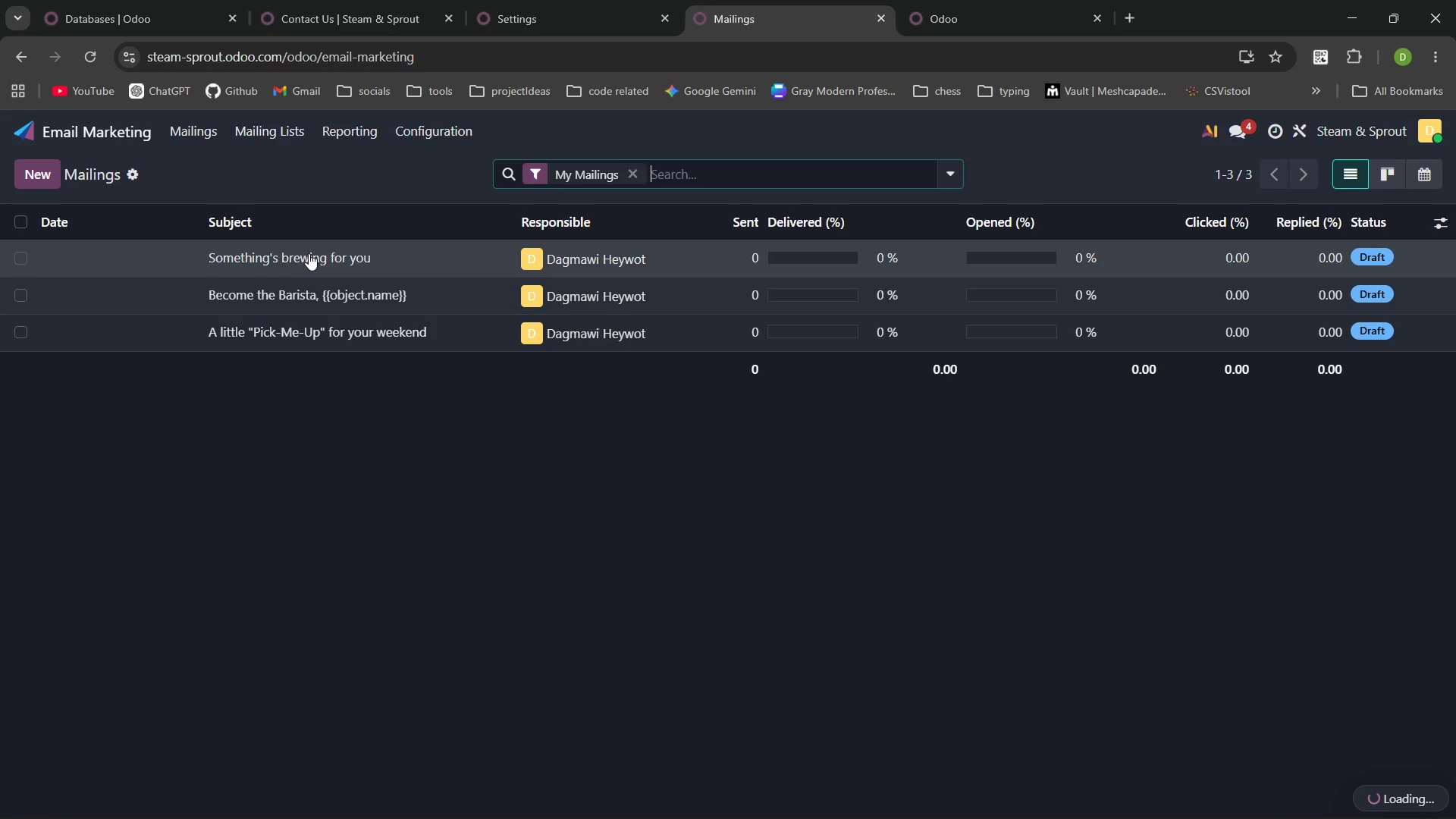 
left_click([312, 256])
 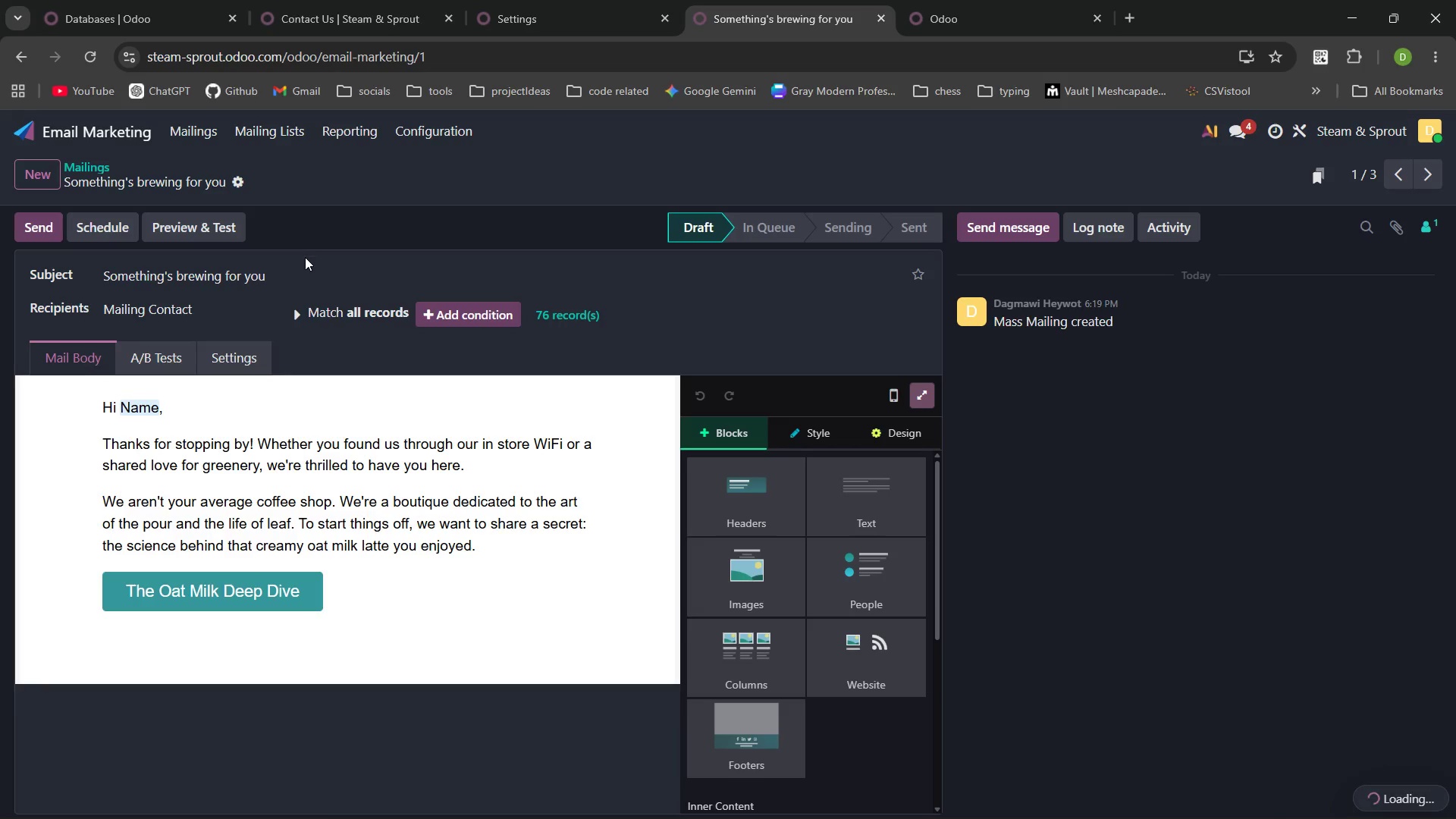 
left_click_drag(start_coordinate=[285, 275], to_coordinate=[47, 278])
 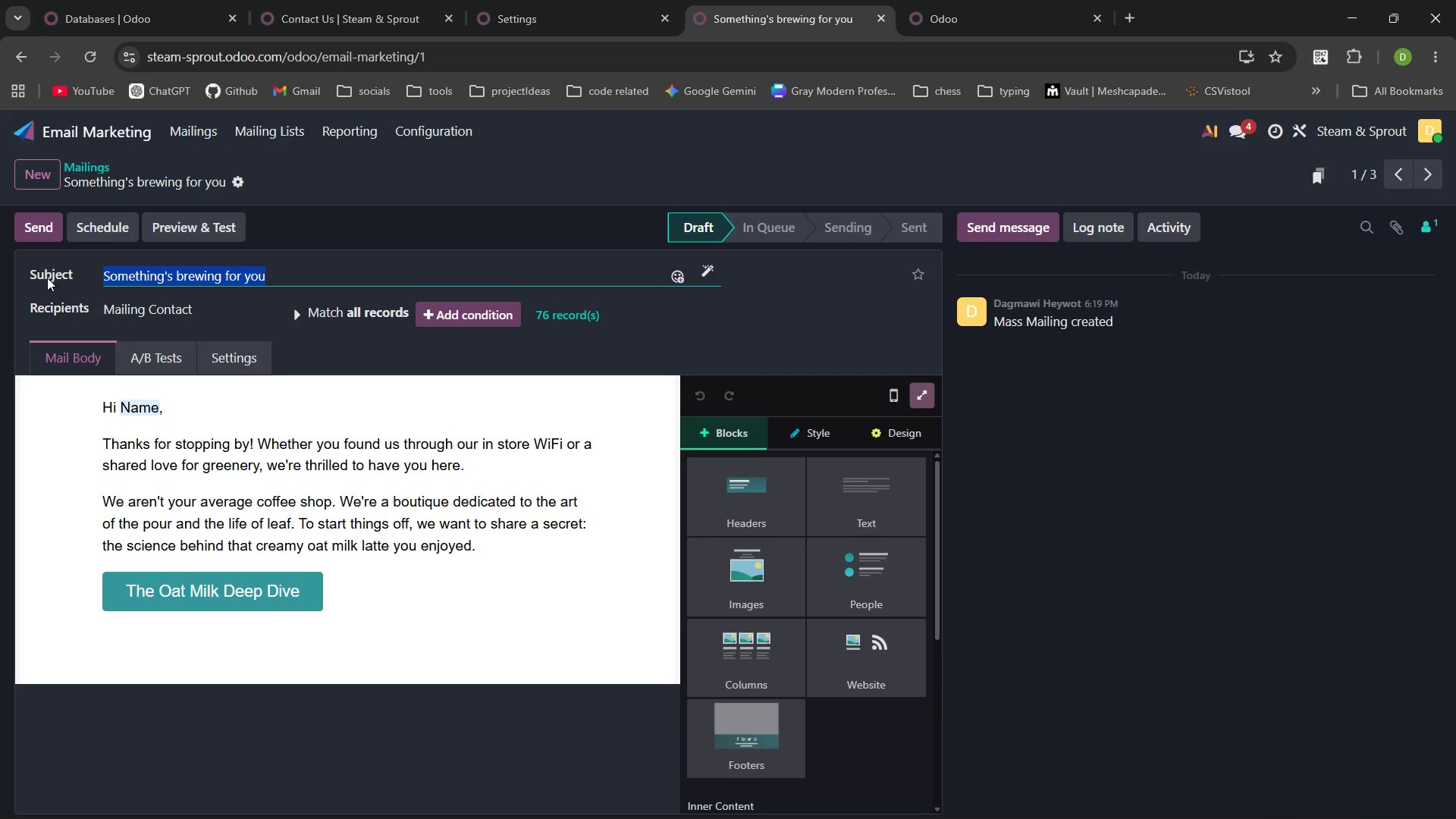 
key(Control+C)
 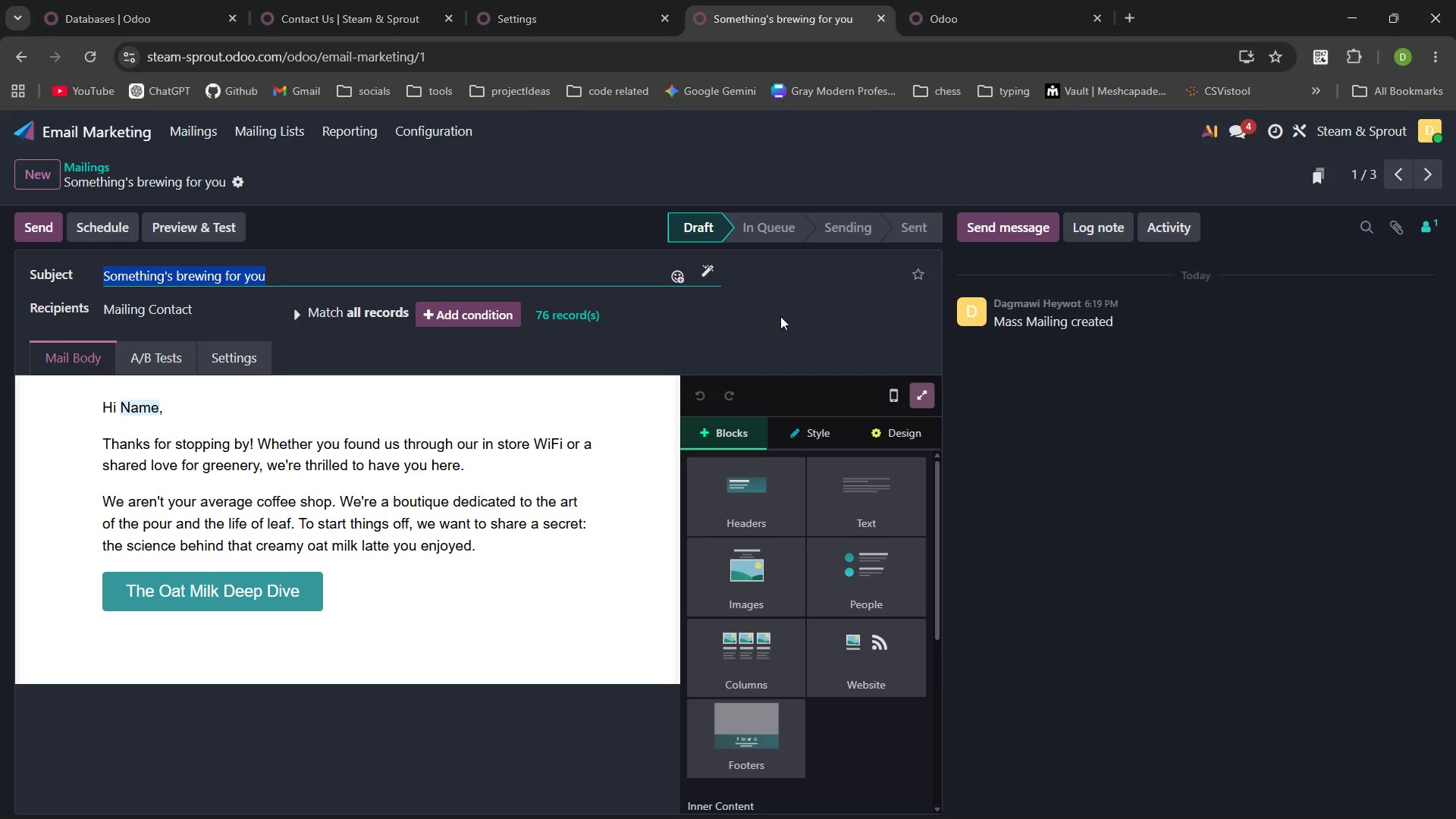 
left_click([788, 303])
 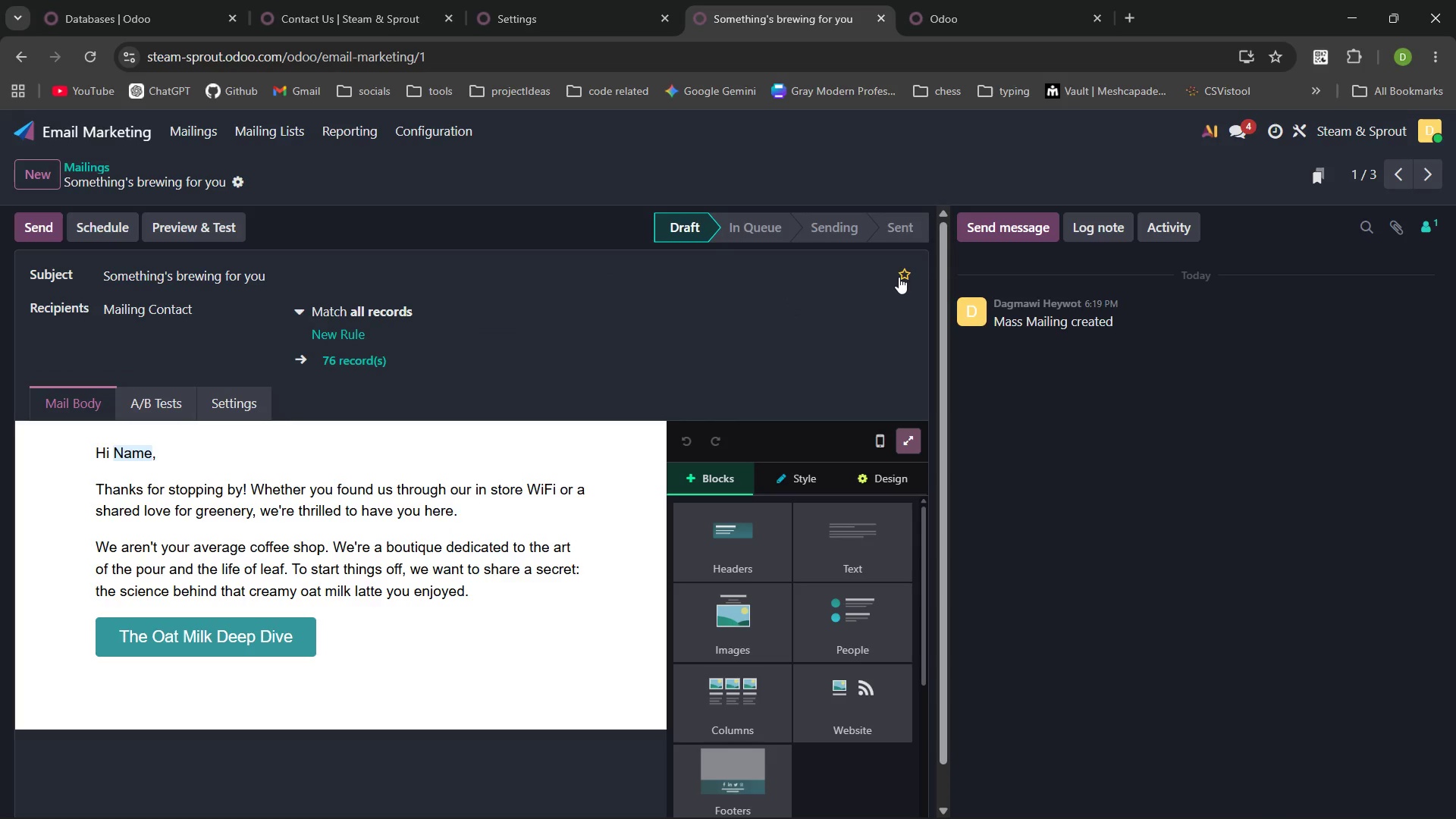 
left_click([899, 277])
 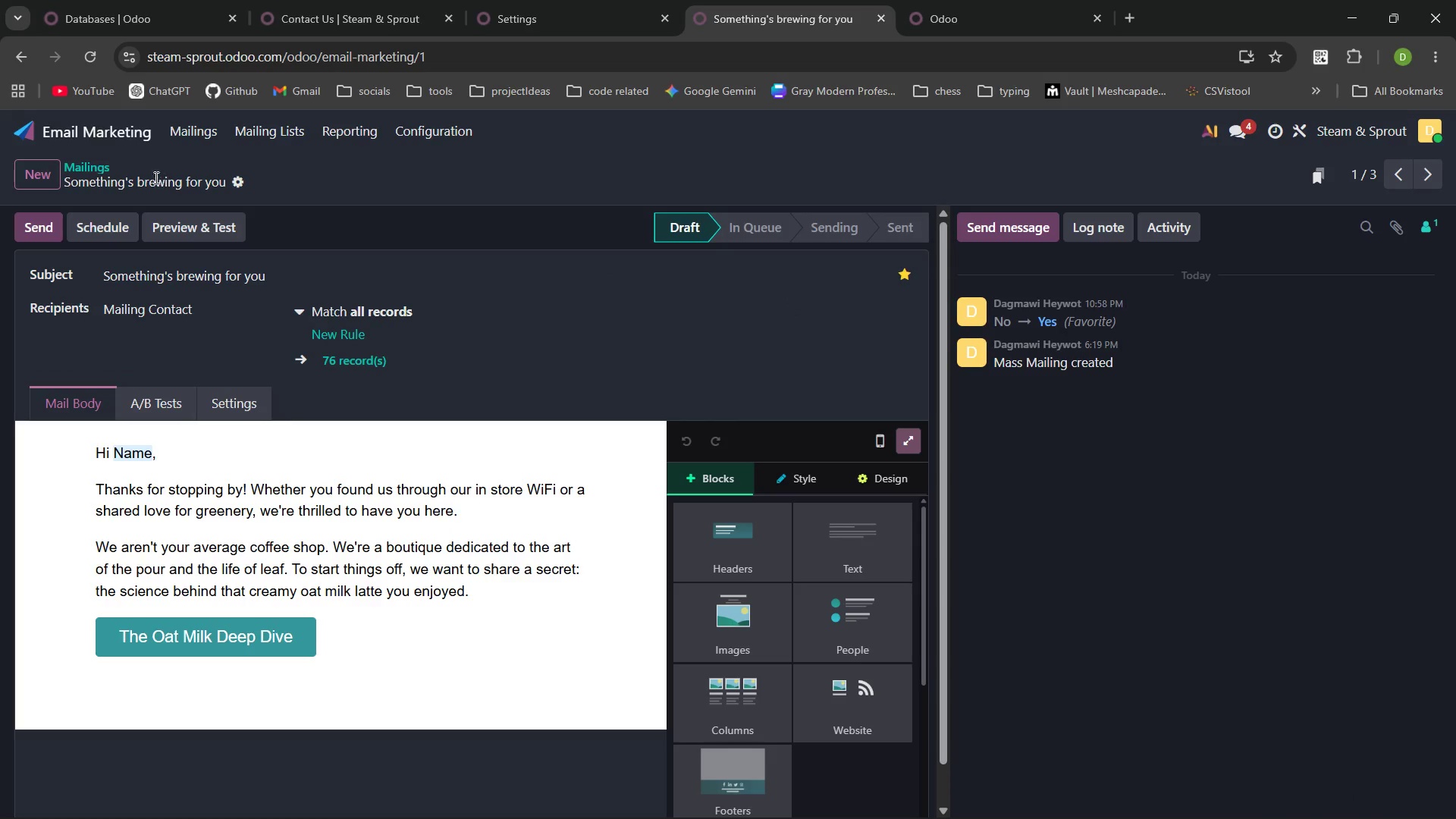 
left_click([100, 168])
 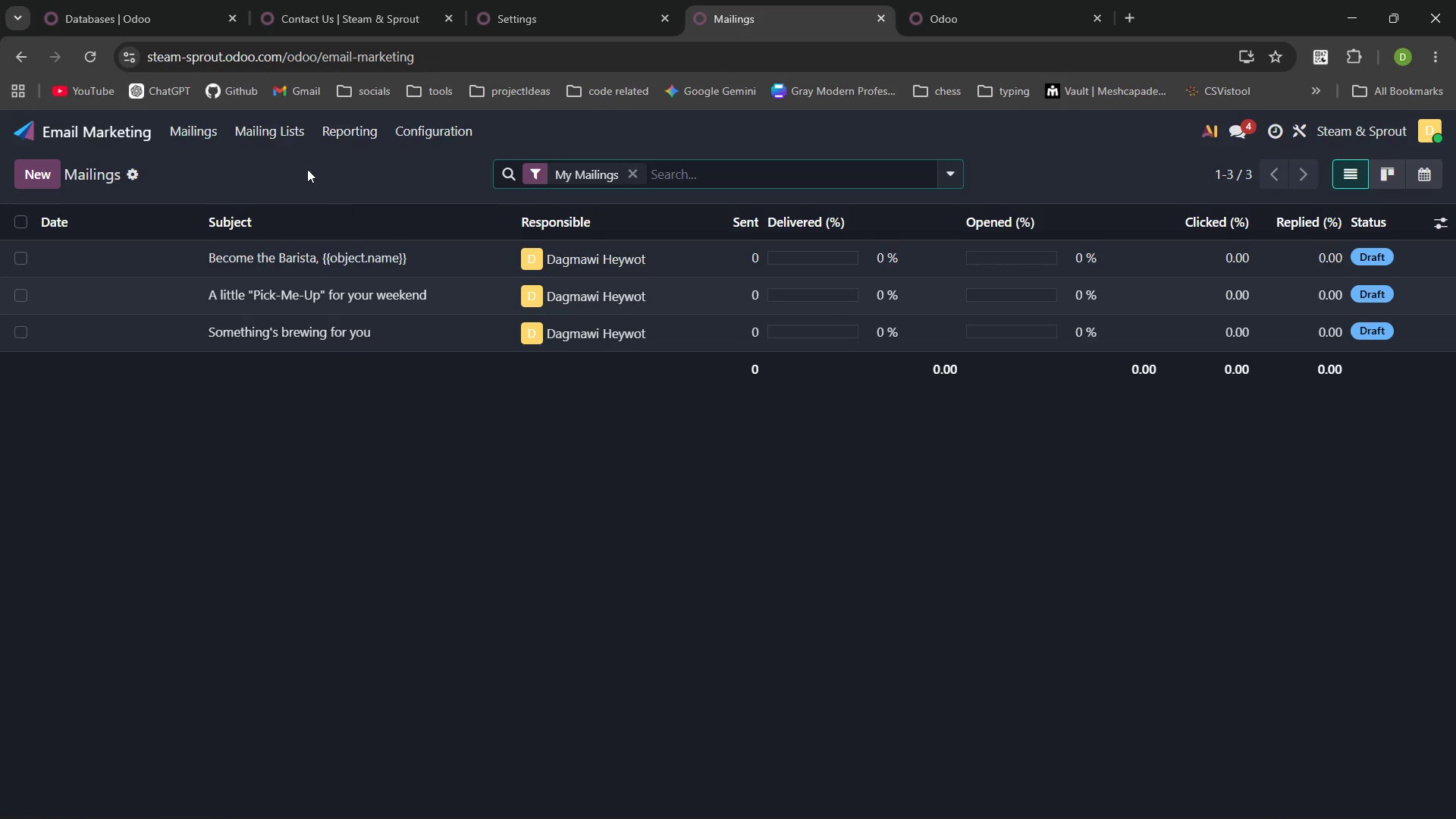 
left_click([102, 126])
 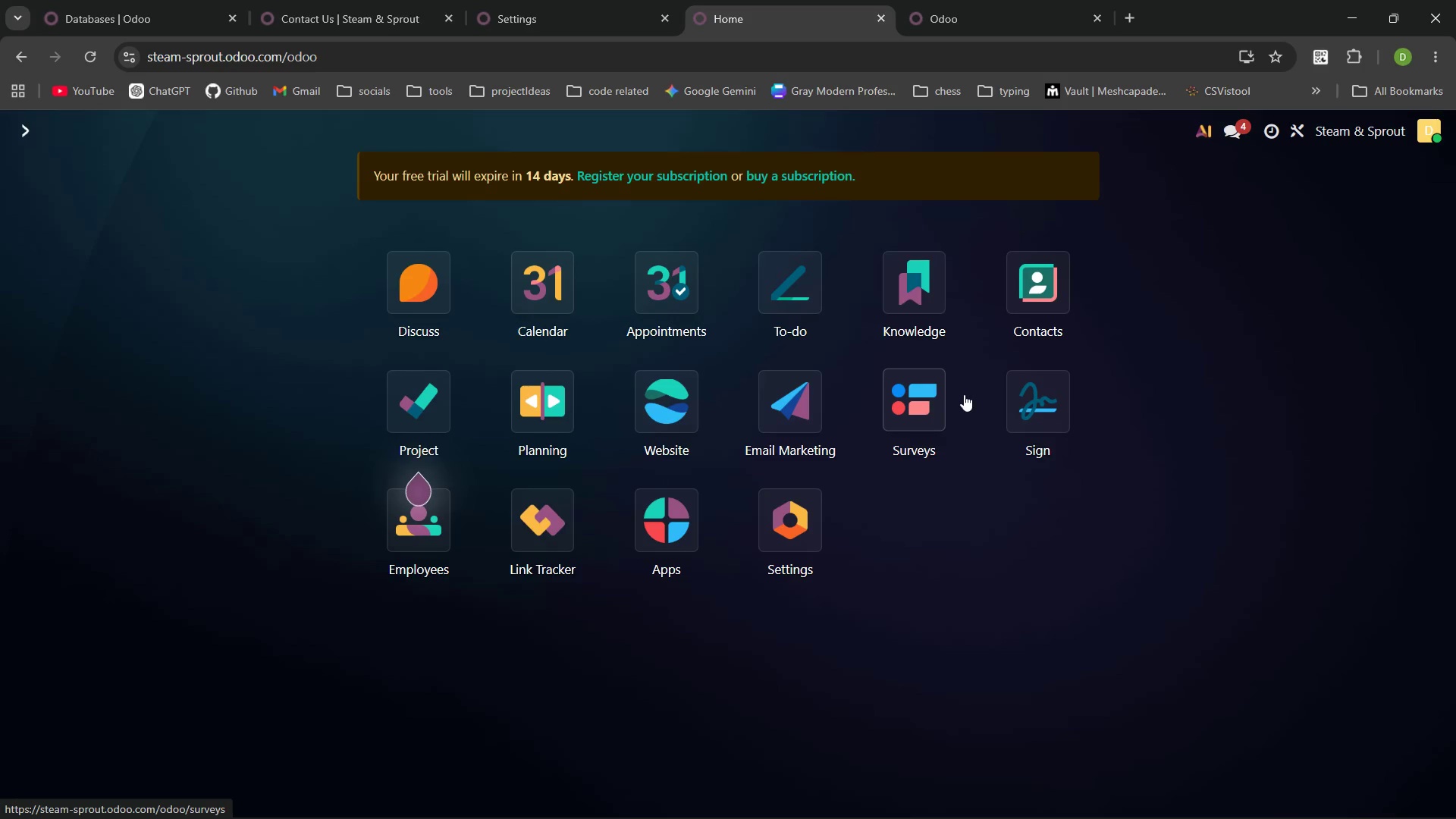 
left_click_drag(start_coordinate=[651, 526], to_coordinate=[91, 127])
 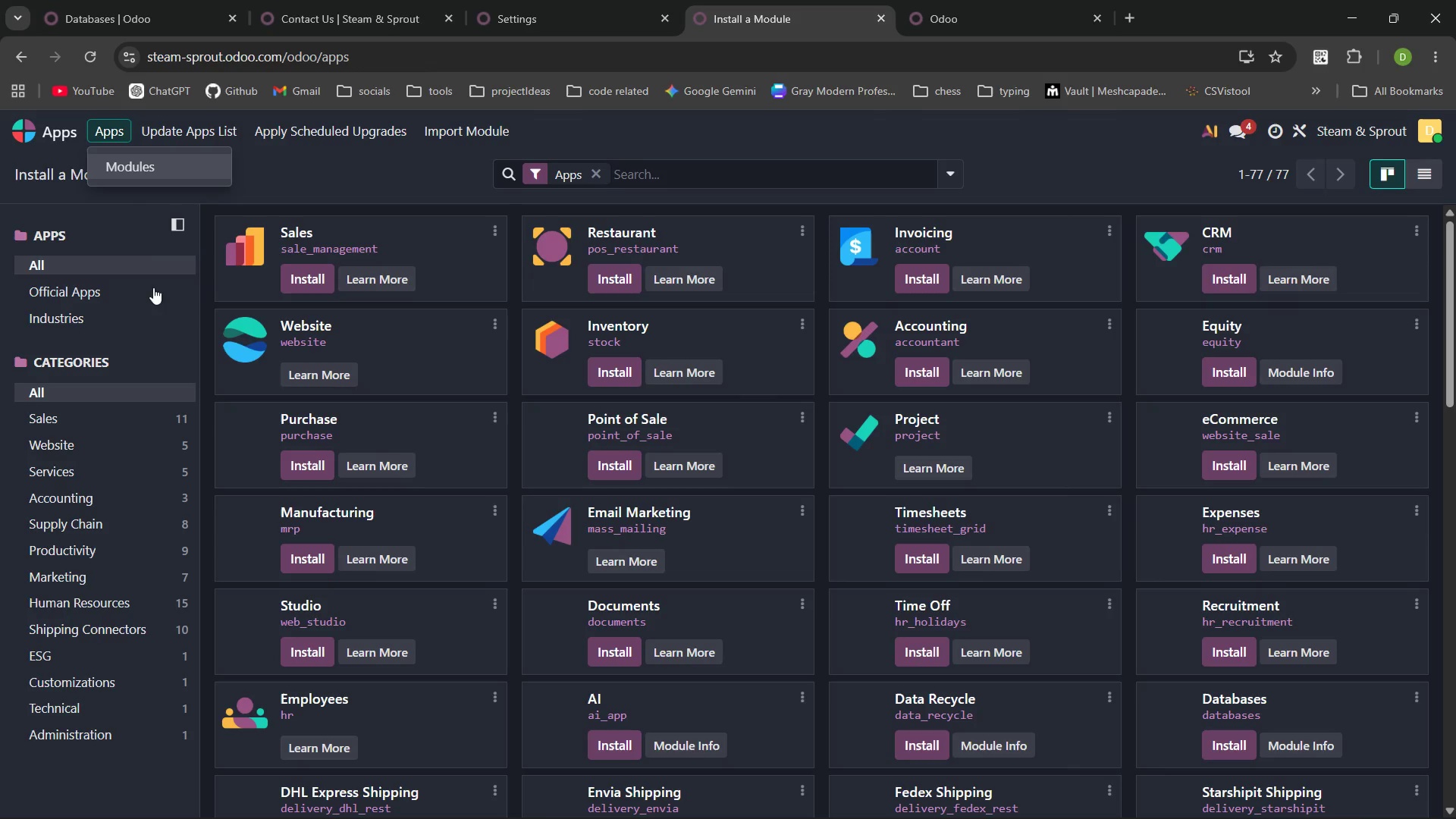 
left_click([91, 127])
 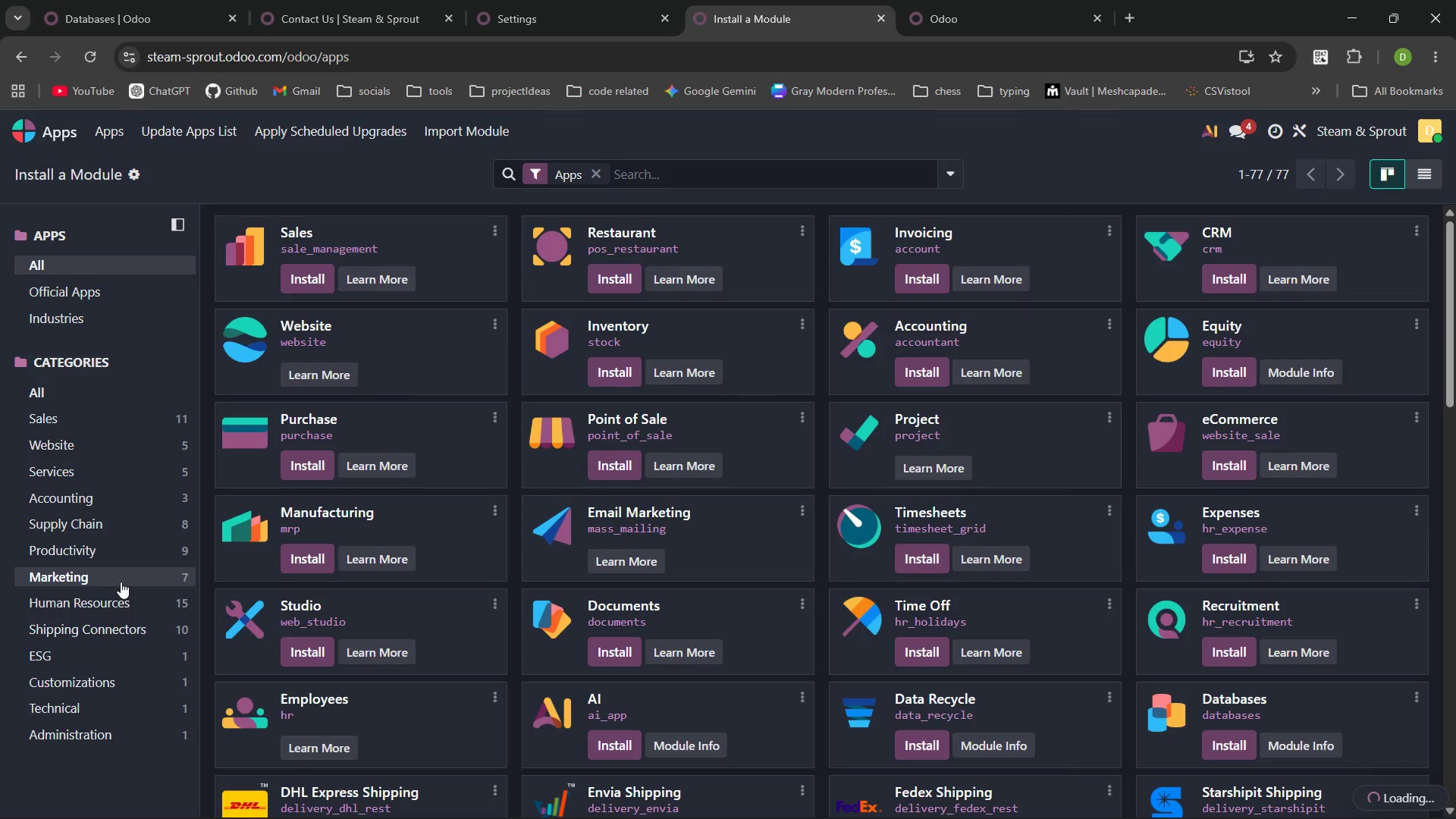 
wait(7.69)
 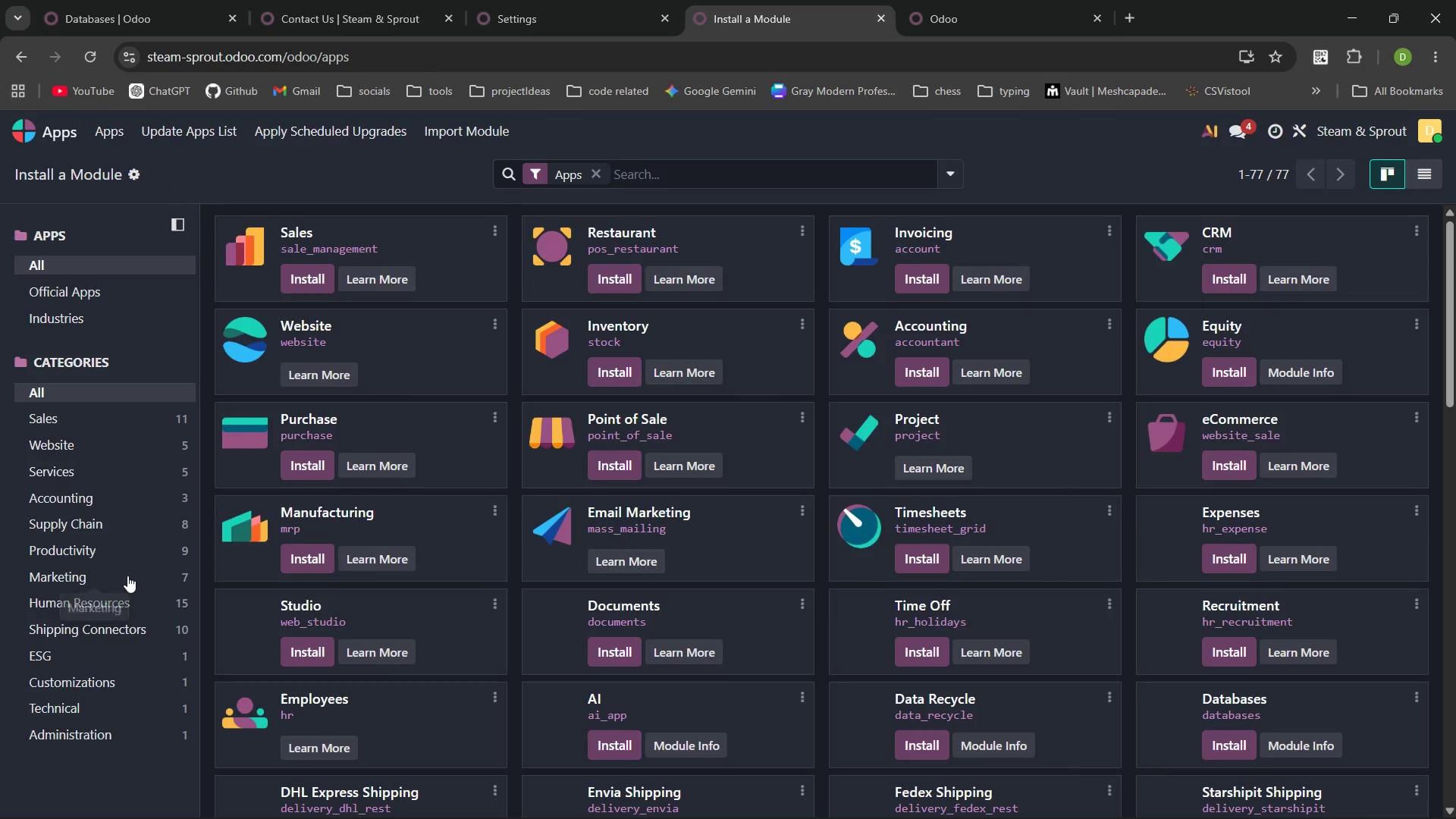 
left_click([74, 577])
 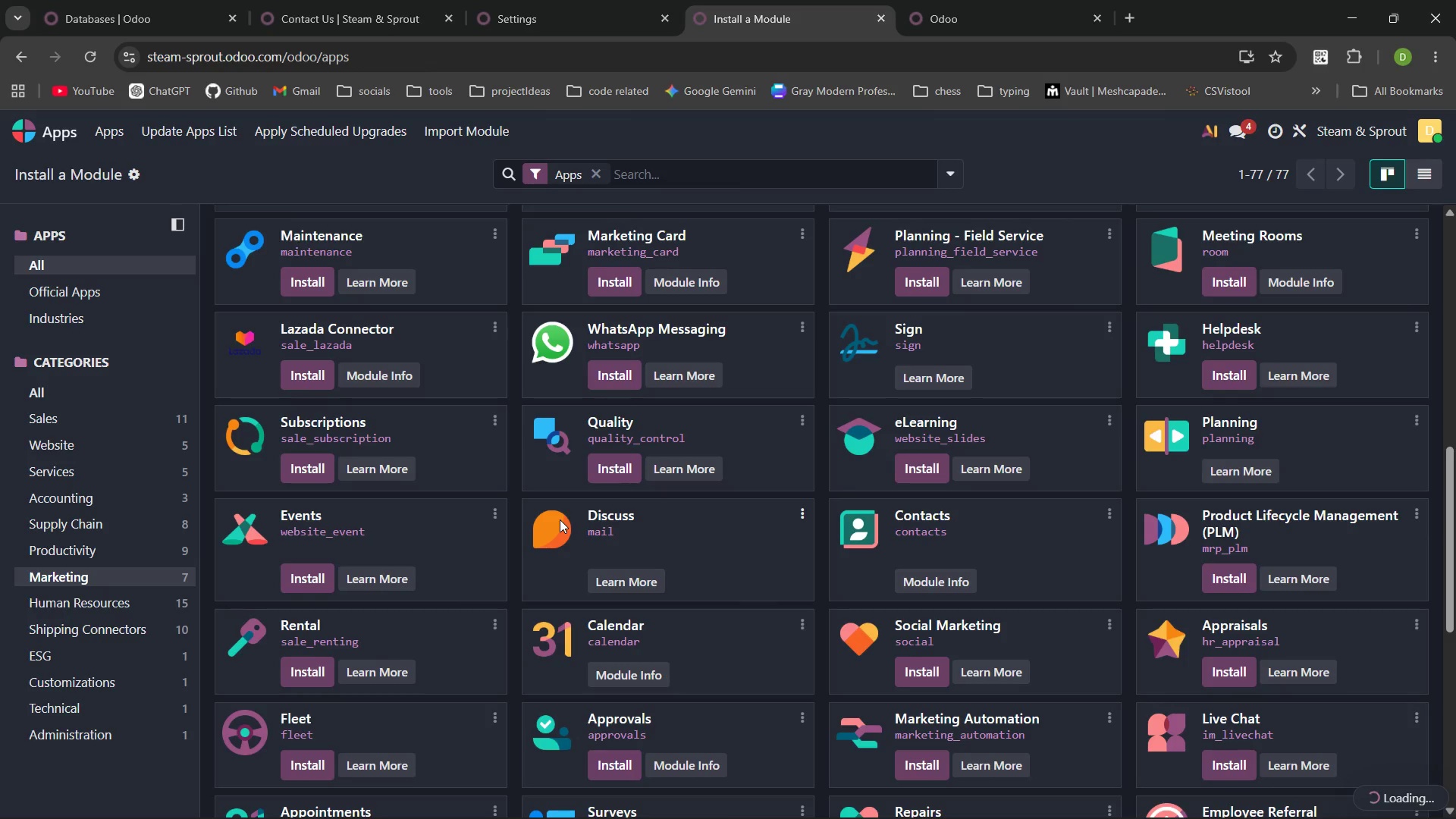 
wait(28.38)
 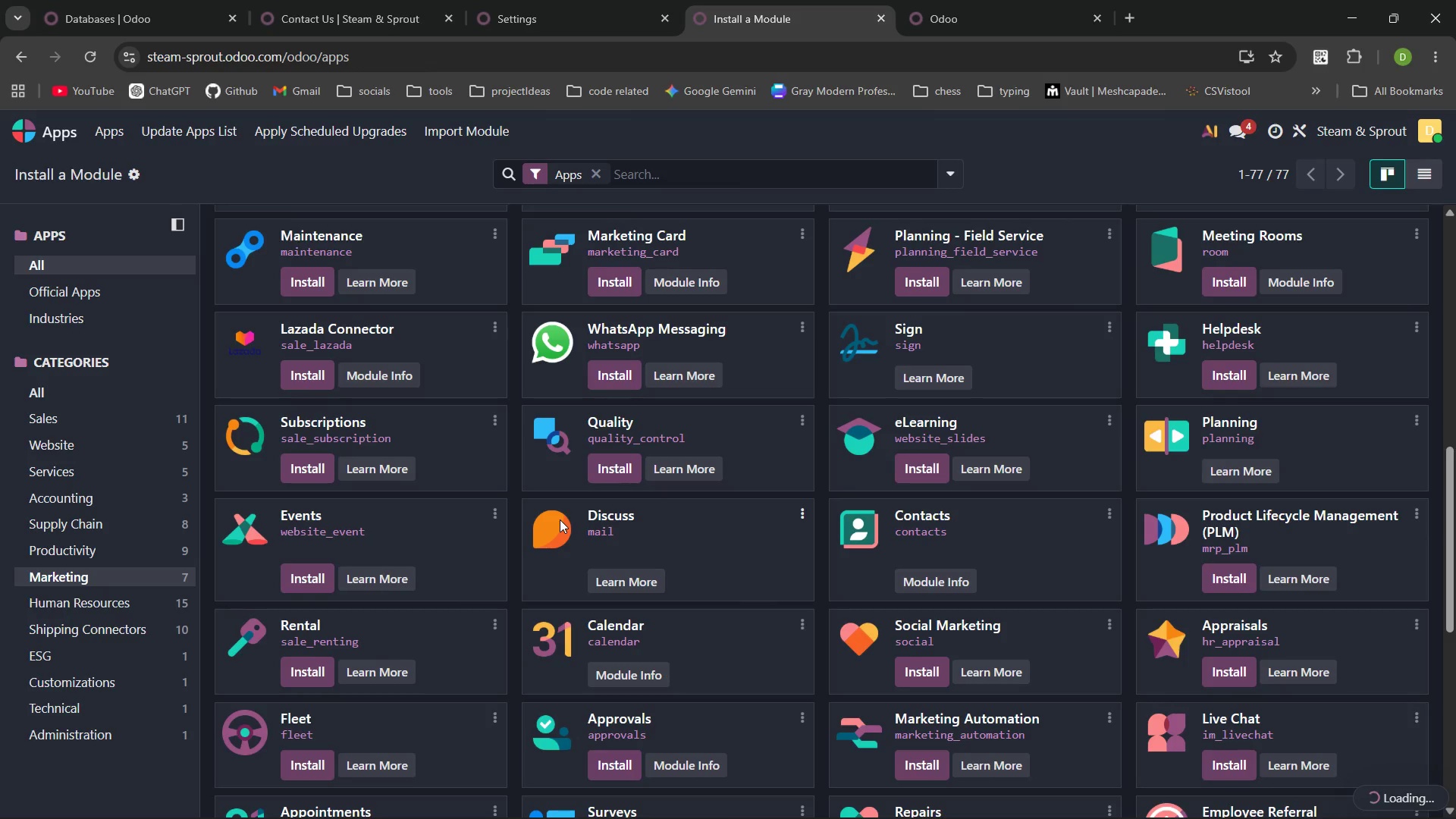 
left_click([309, 375])
 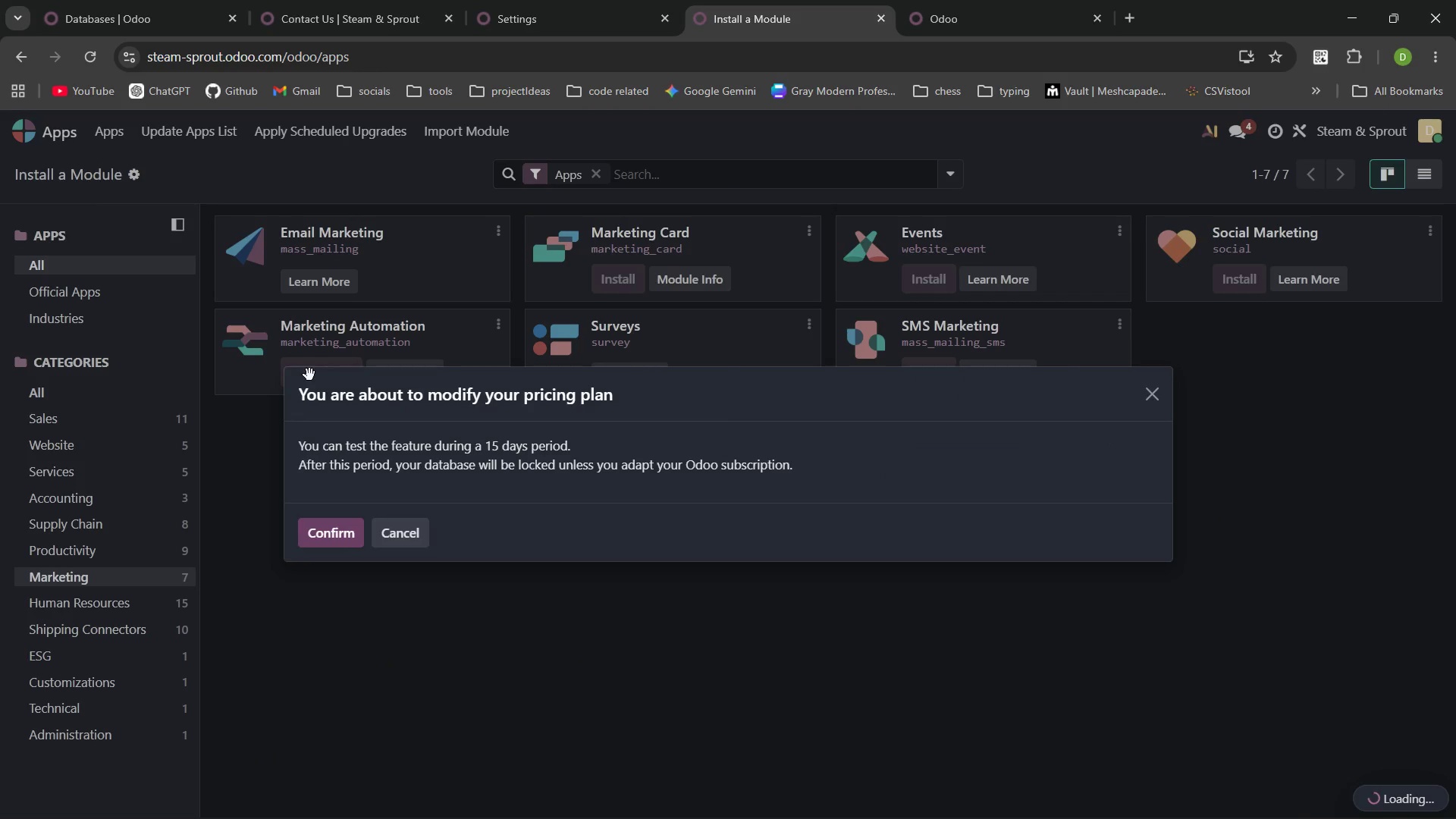 
left_click_drag(start_coordinate=[309, 375], to_coordinate=[344, 407])
 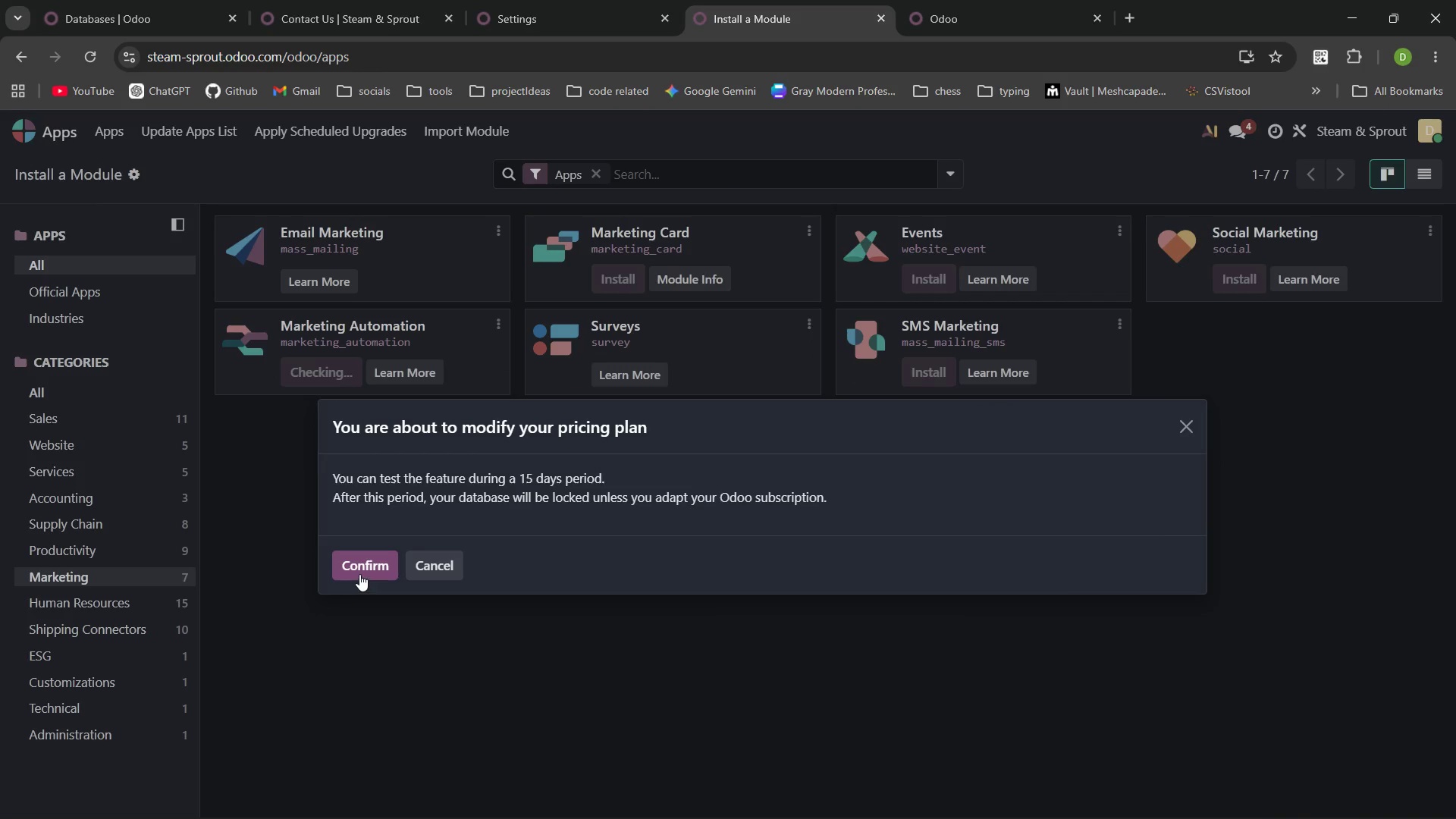 
left_click([359, 574])
 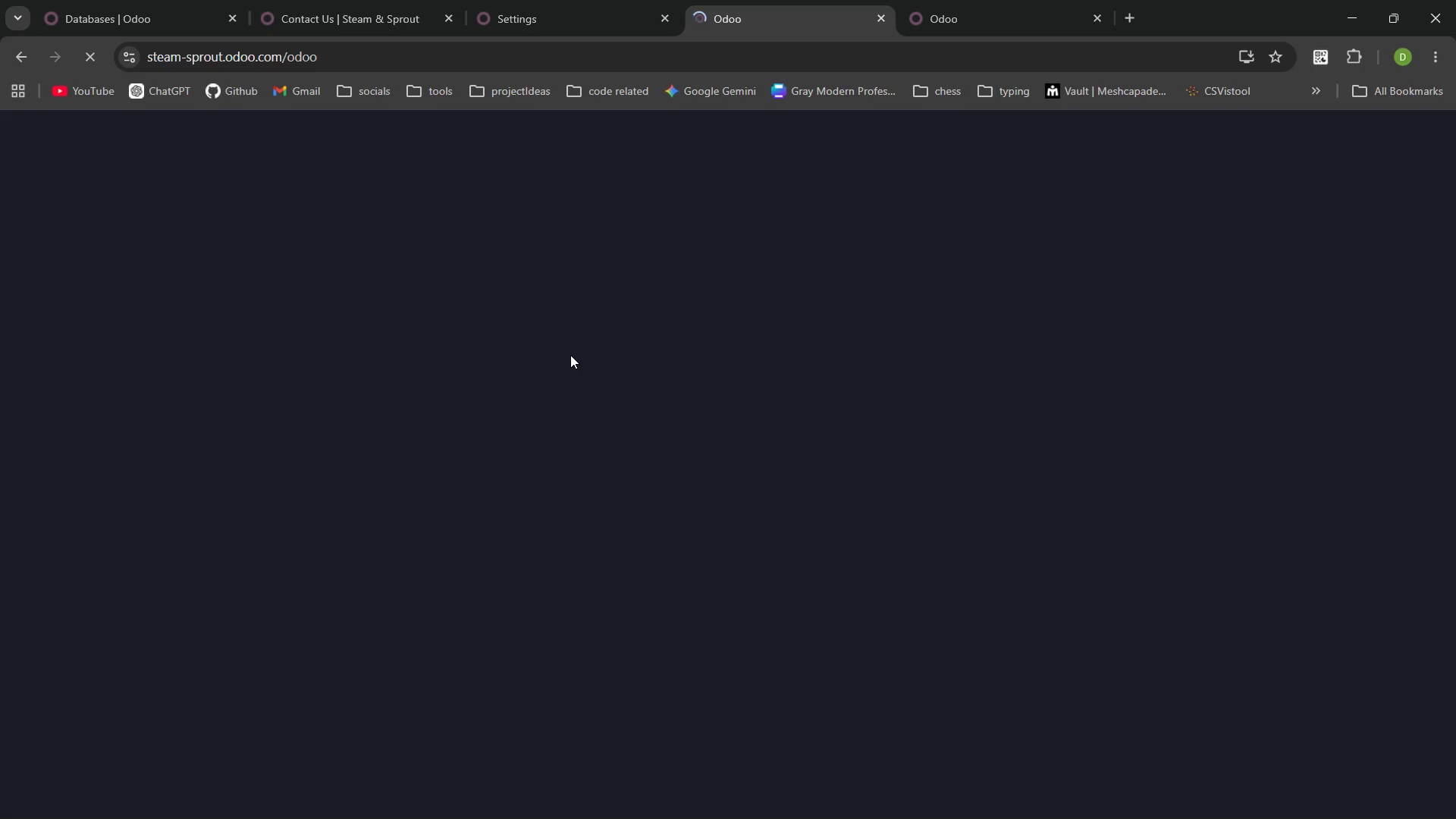 
wait(30.5)
 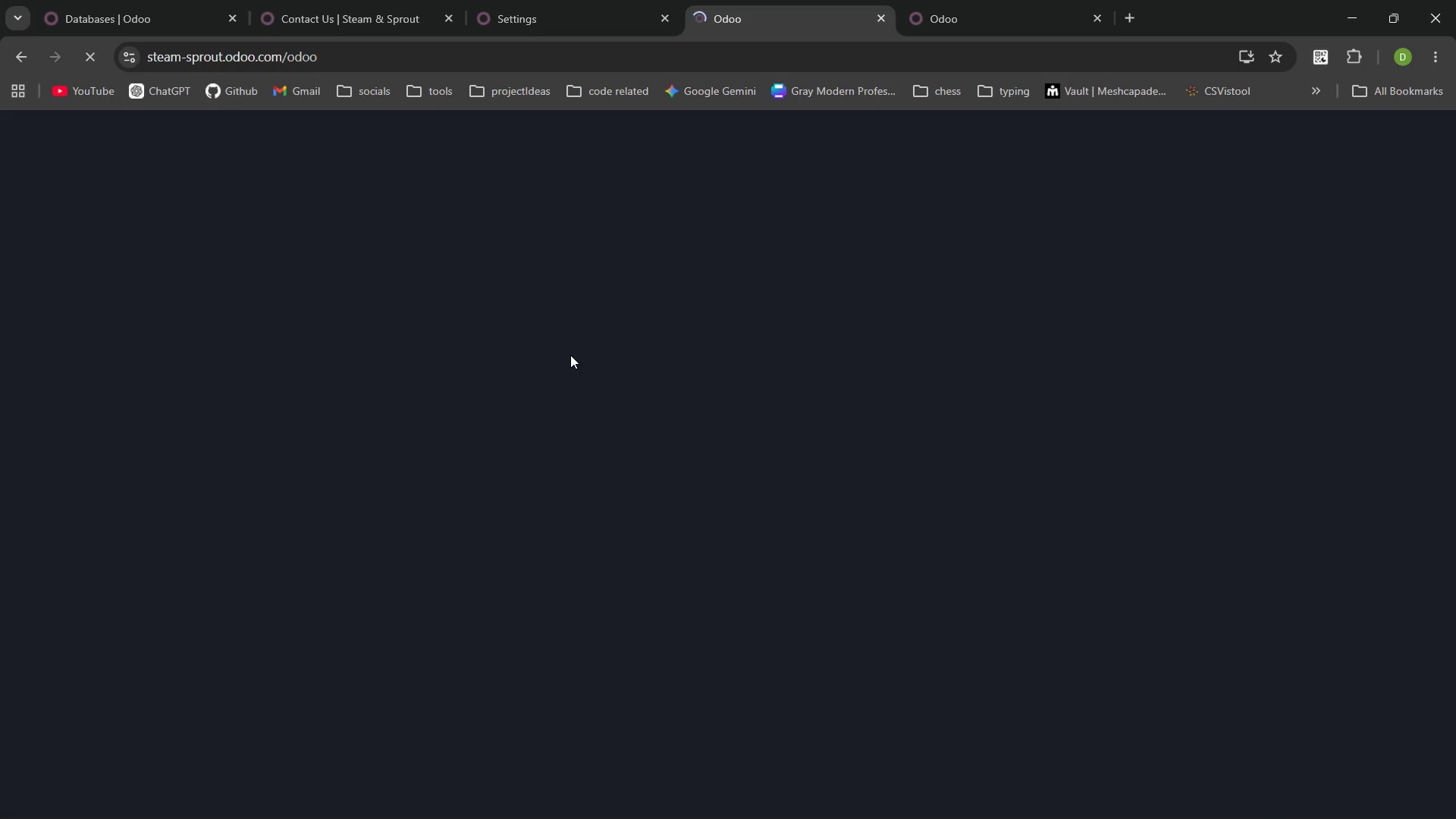 
left_click([555, 17])
 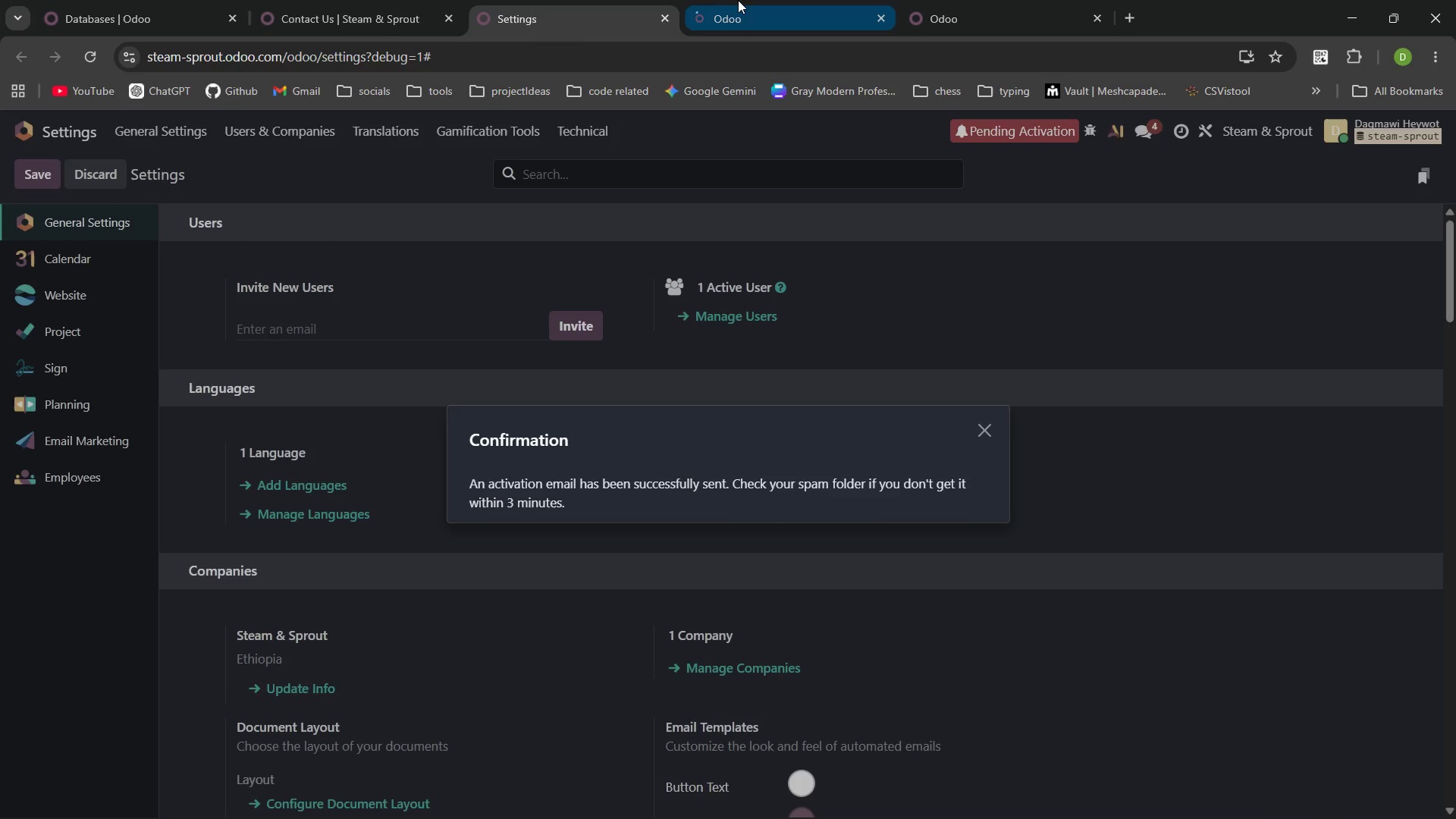 
left_click([739, 0])
 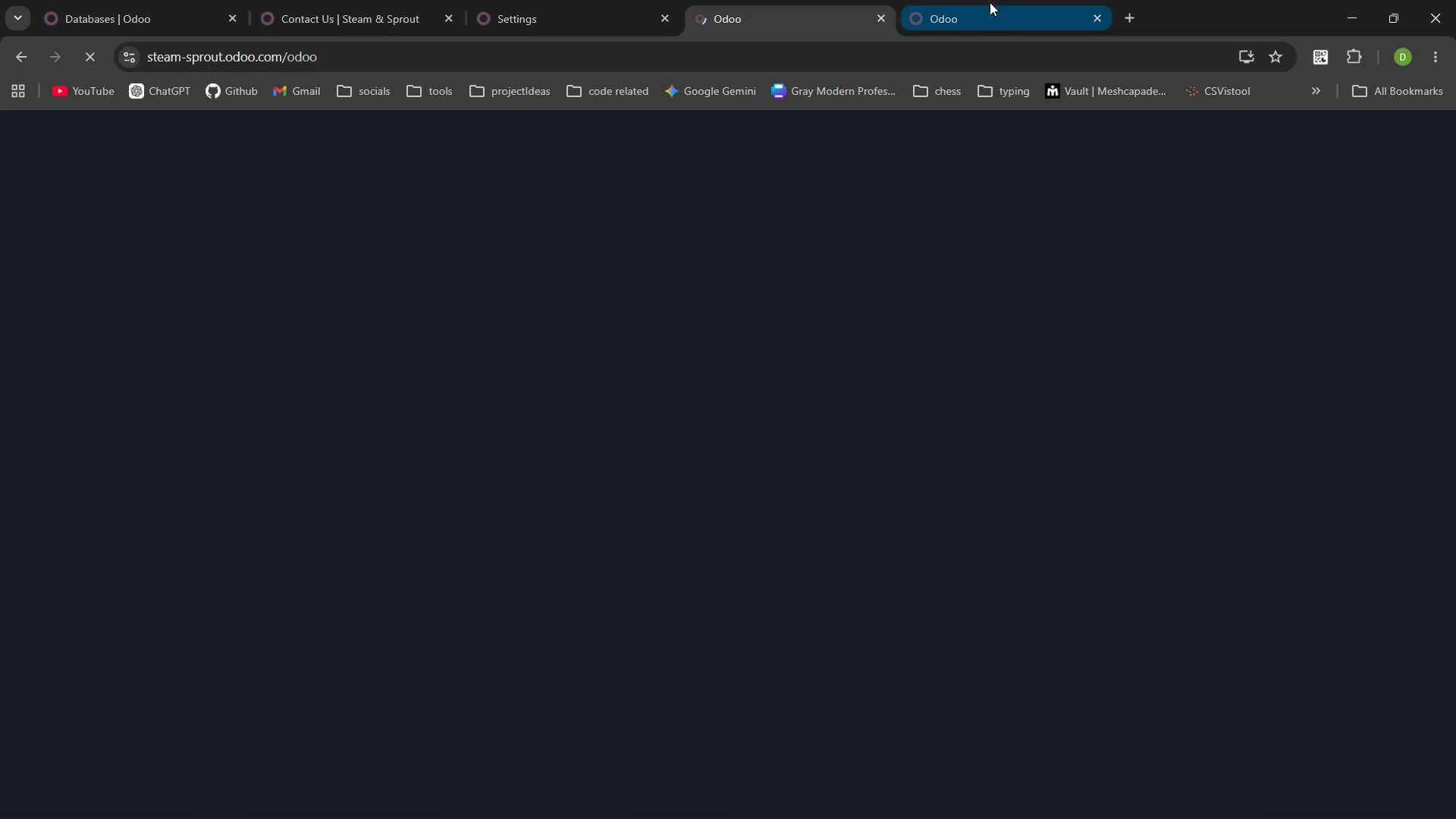 
left_click([995, 2])
 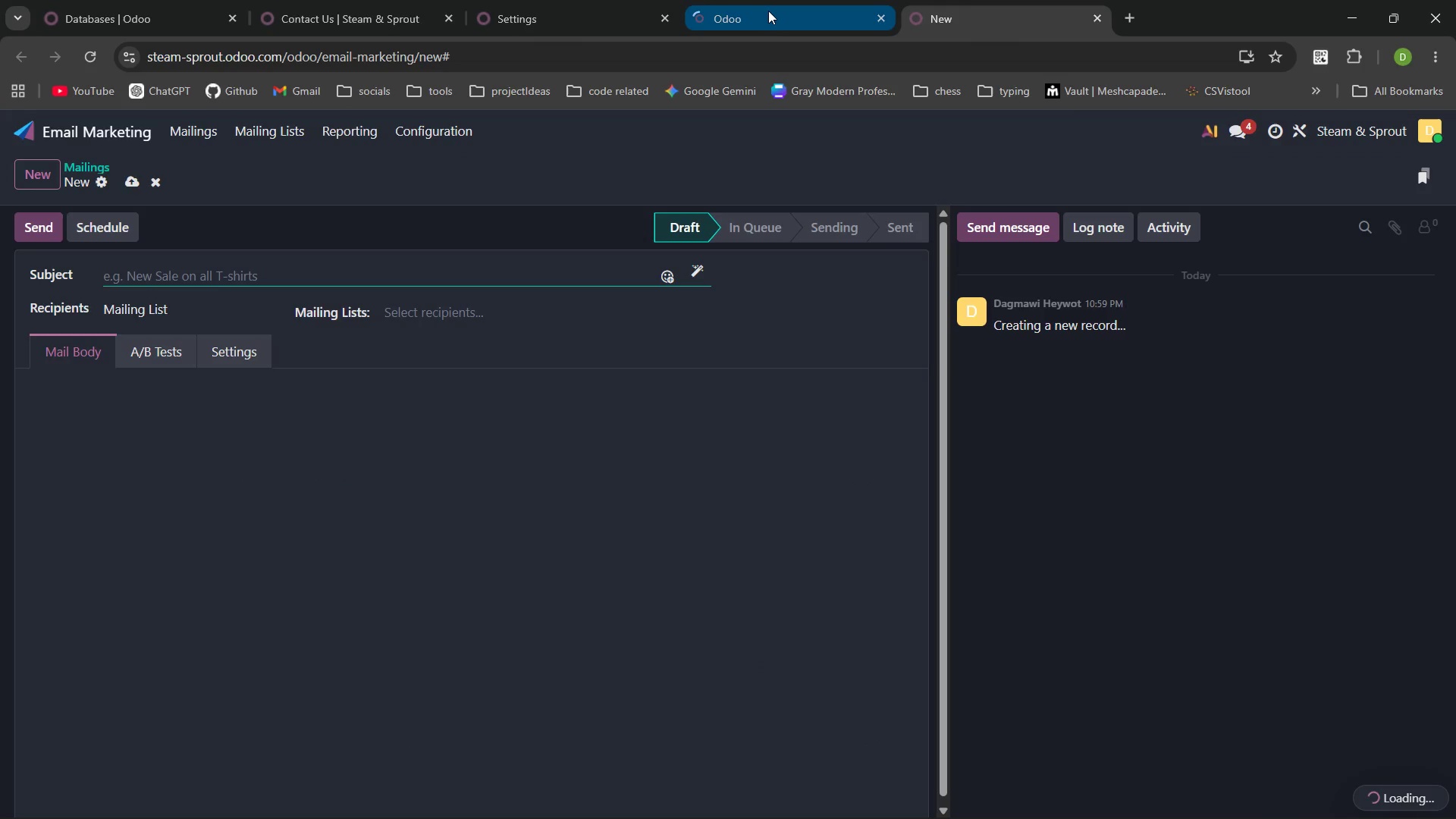 
left_click([768, 11])
 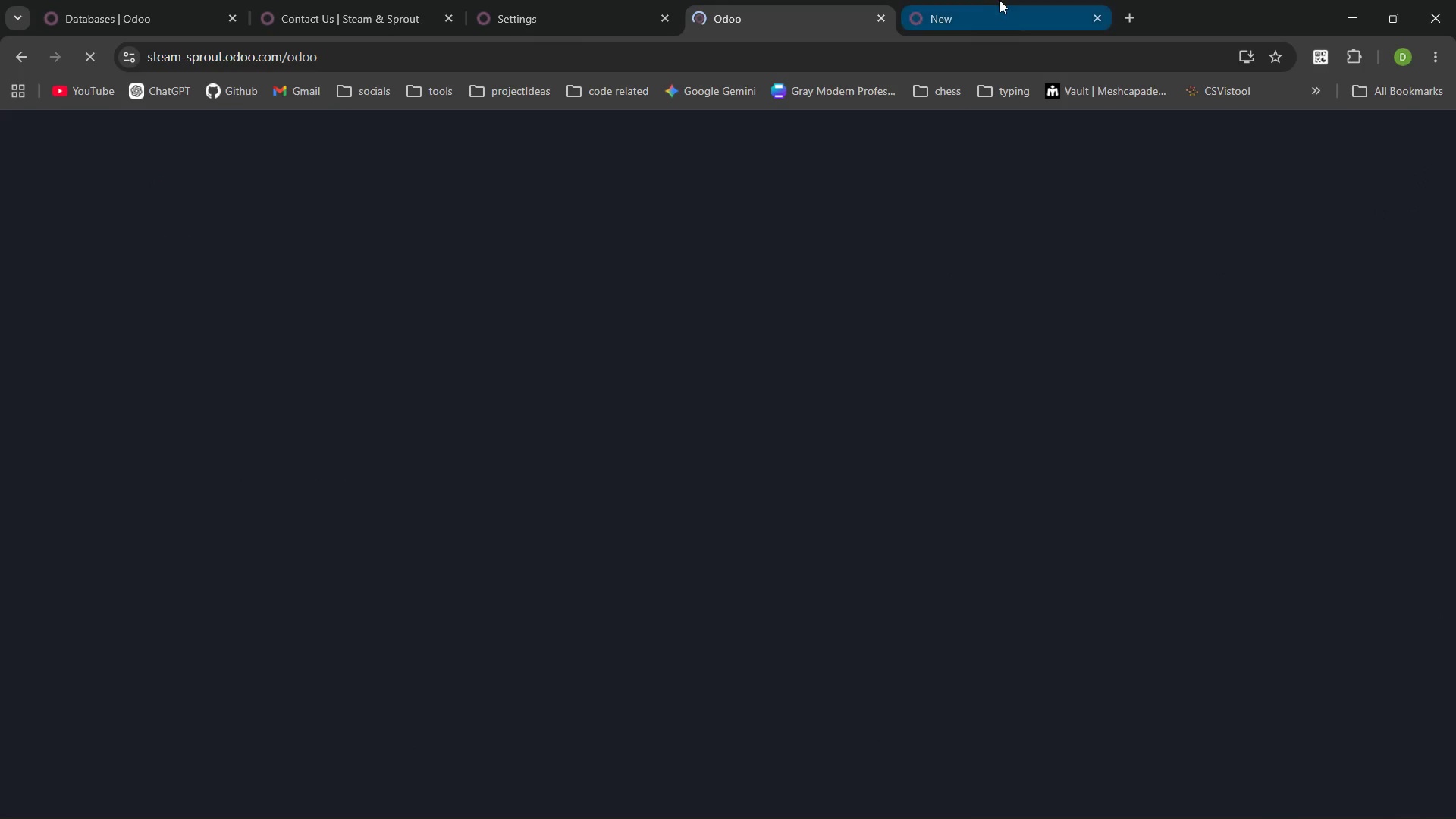 
left_click([1005, 0])
 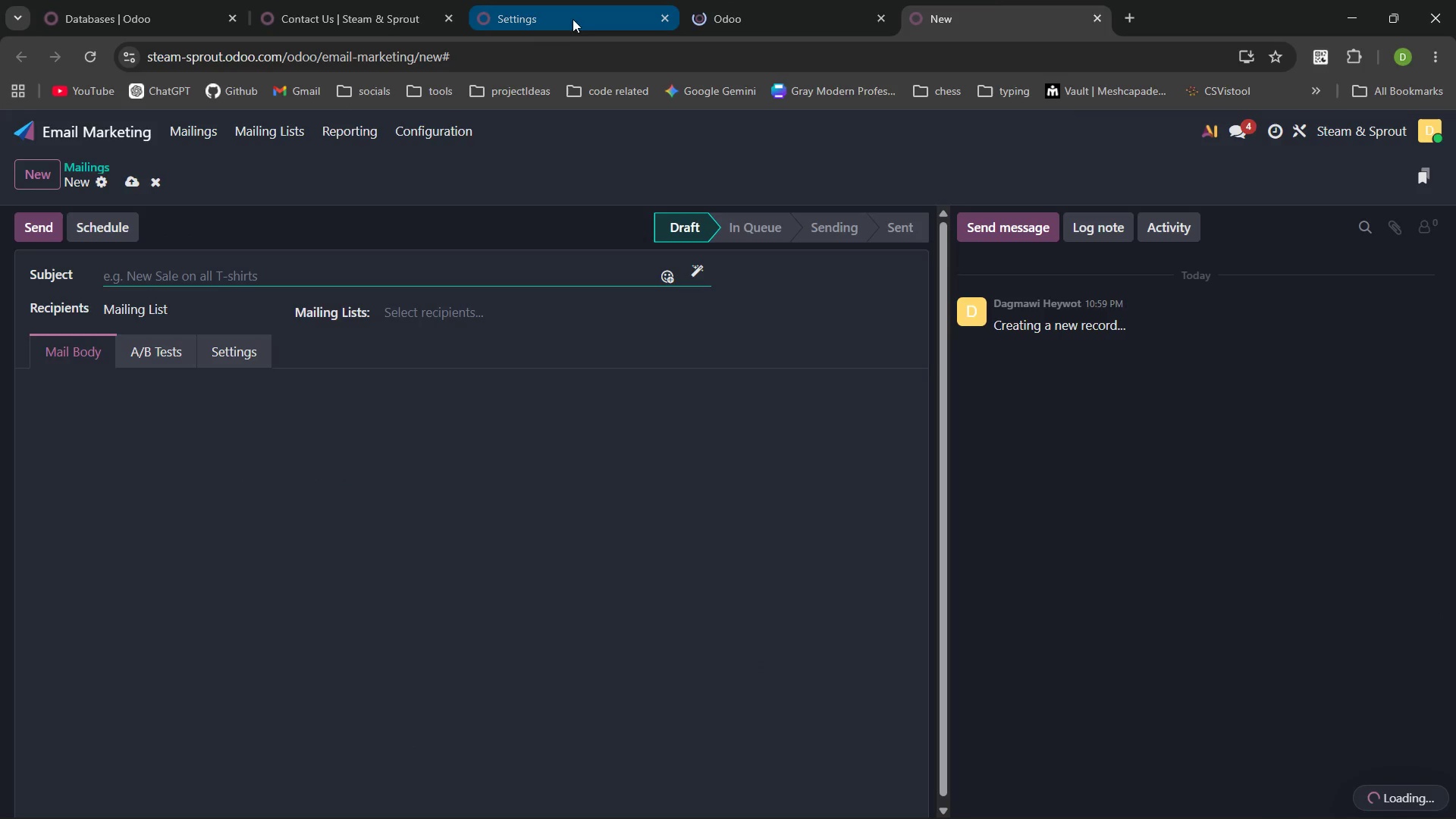 
left_click([563, 24])
 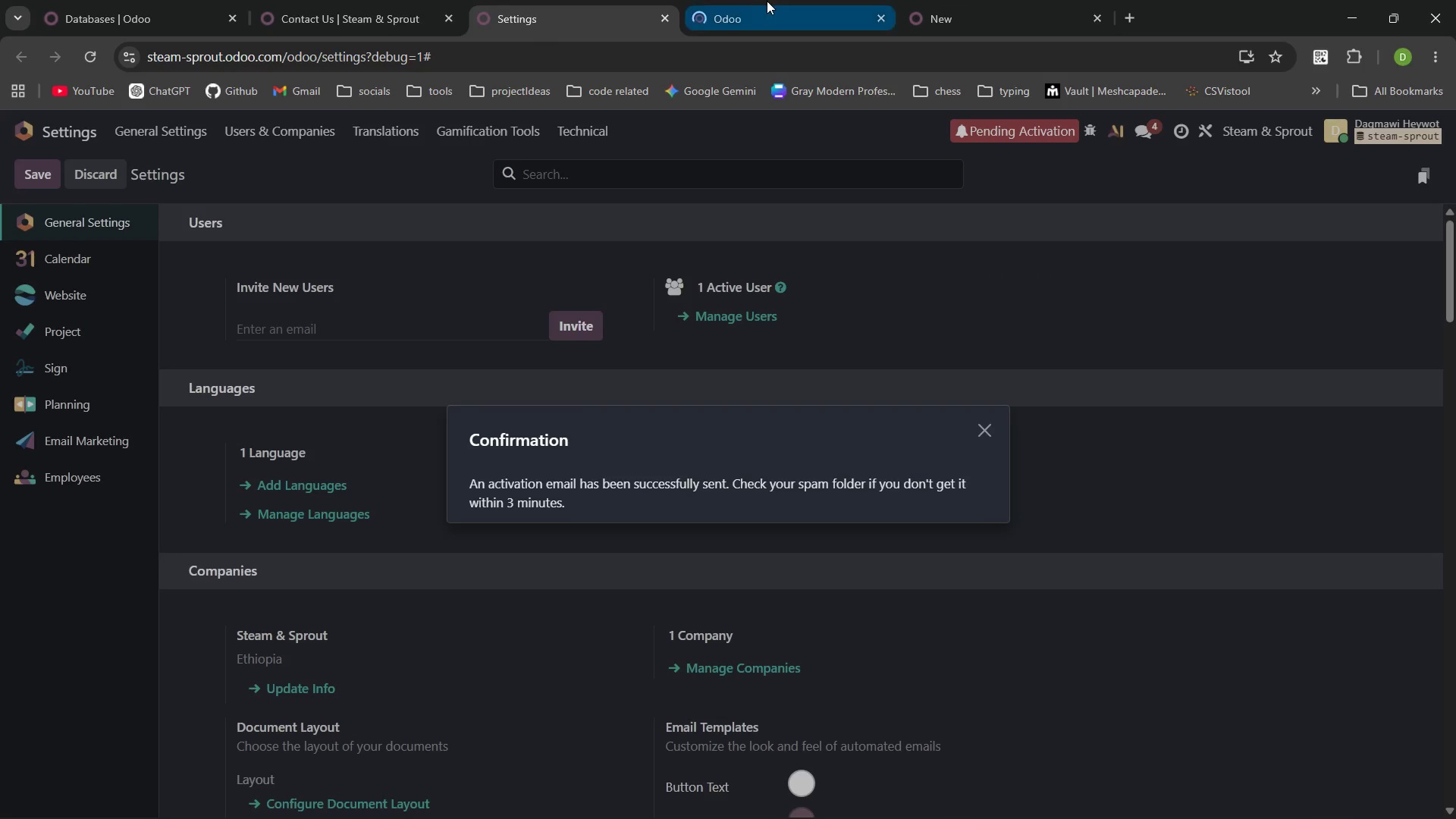 
left_click([767, 1])
 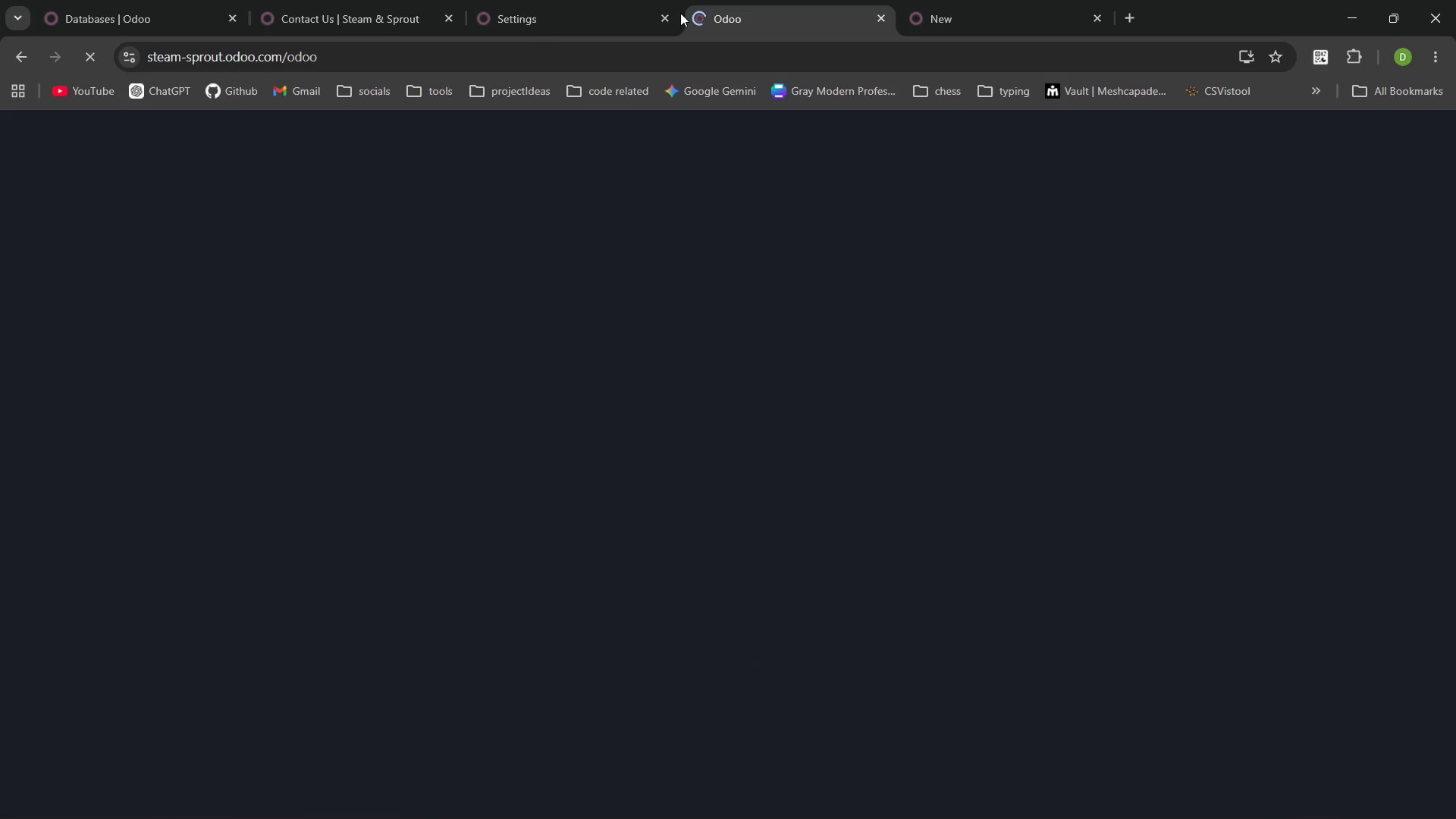 
left_click([592, 2])
 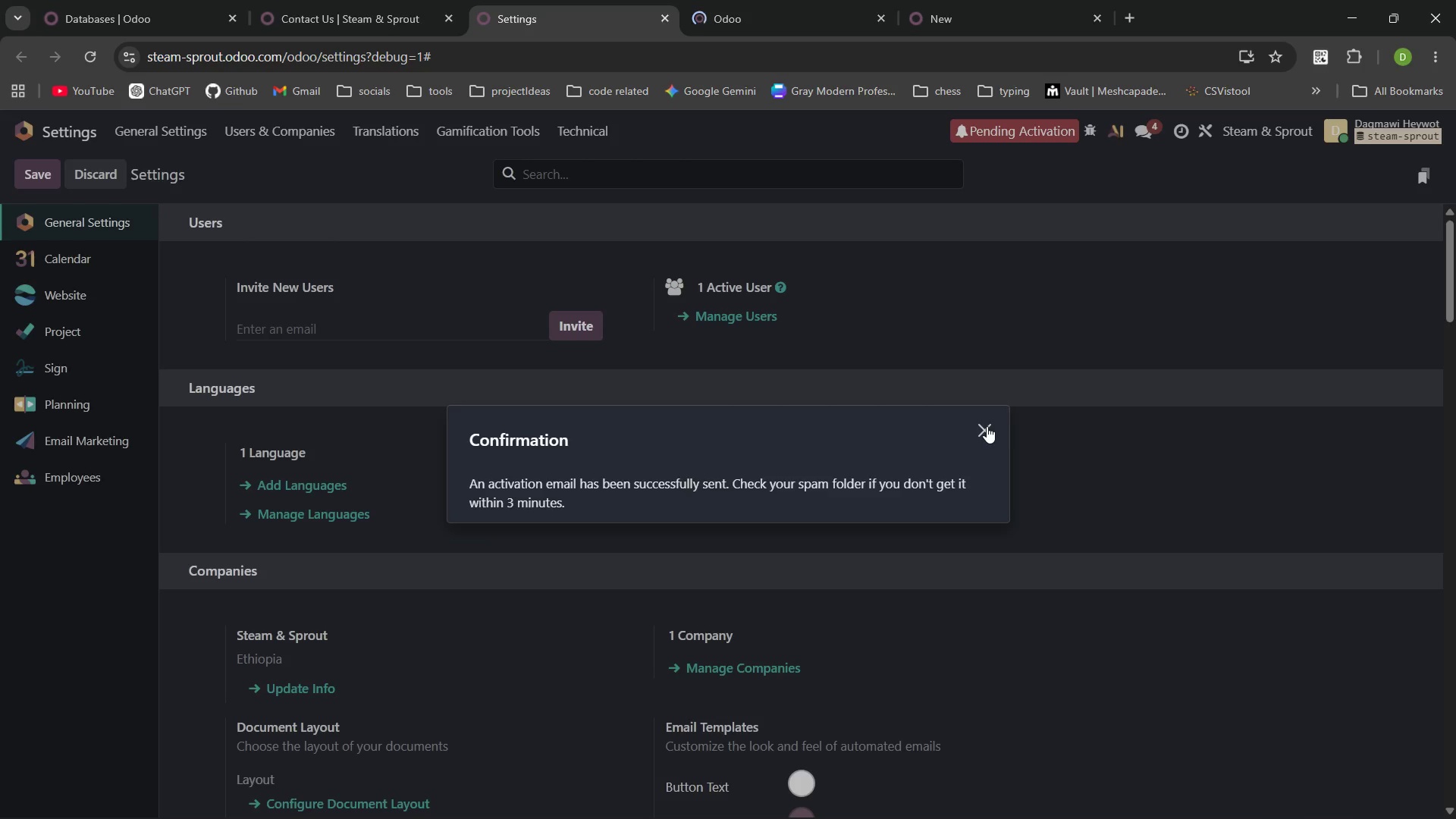 
left_click([987, 426])
 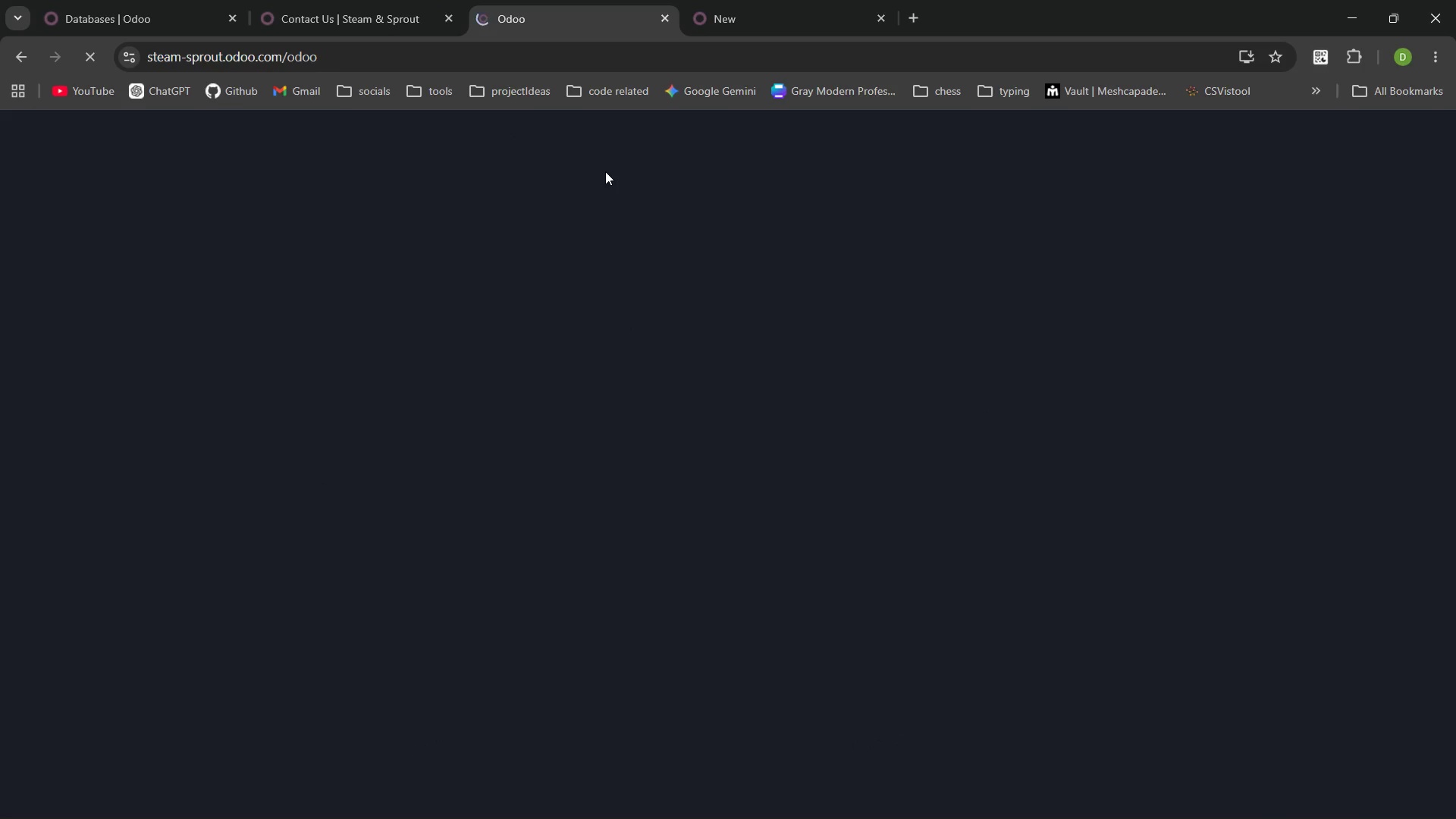 
wait(7.42)
 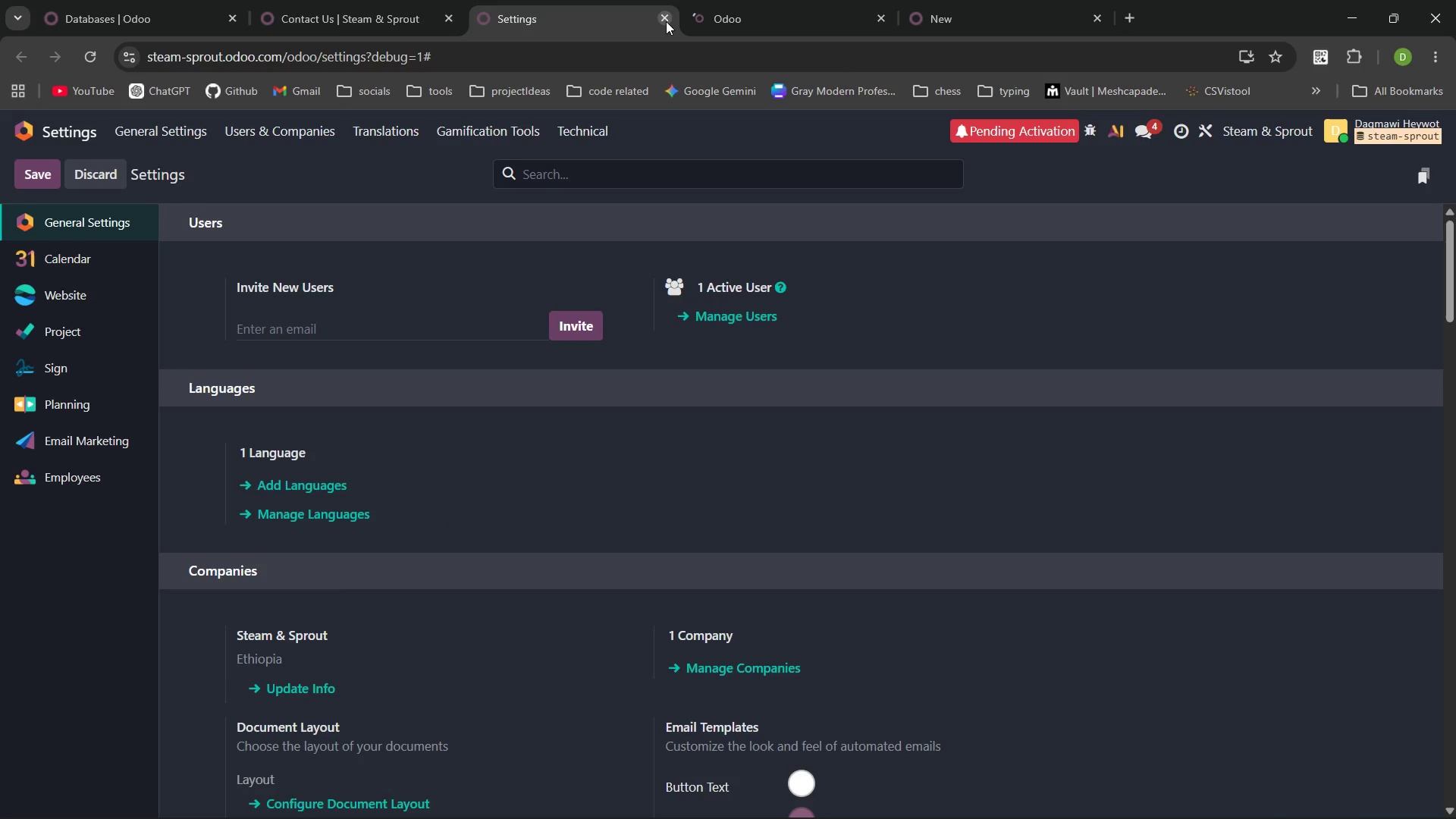 
left_click([811, 217])